 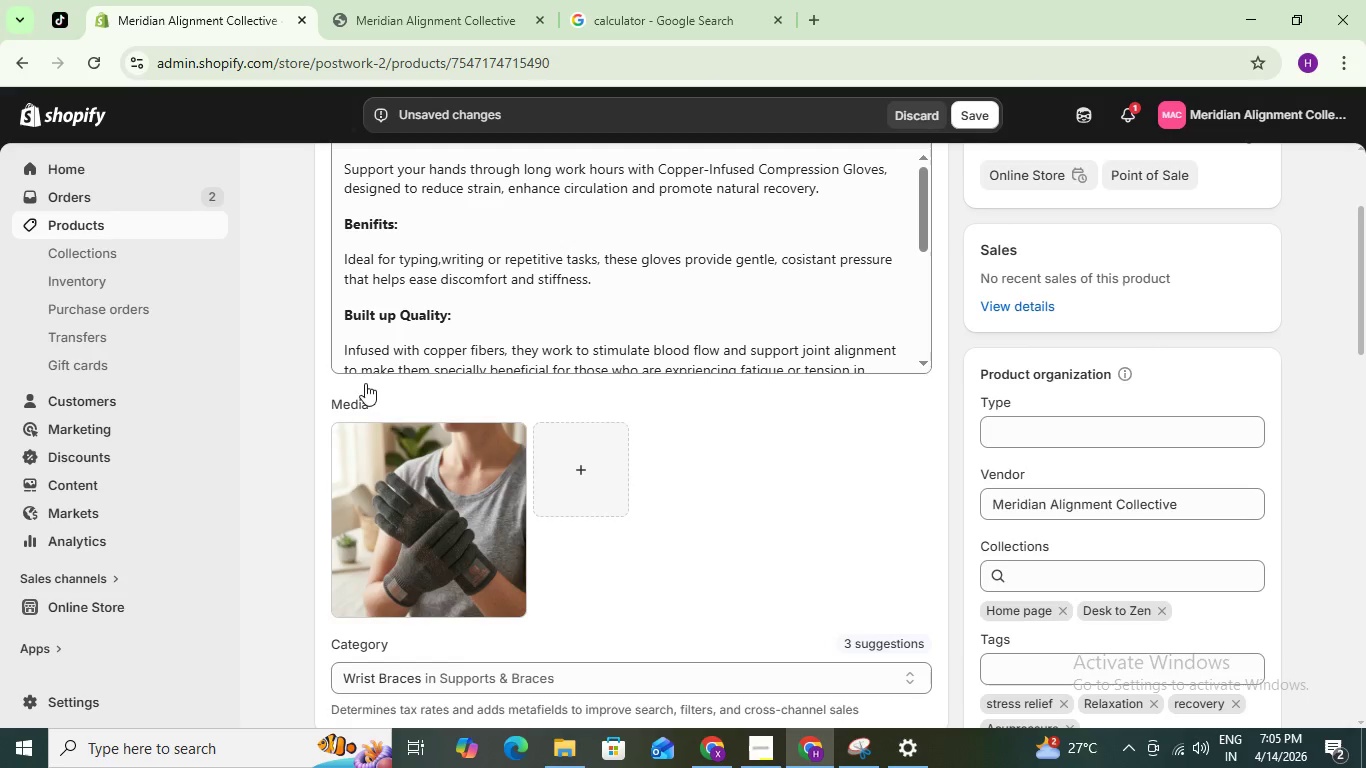 
scroll: coordinate [655, 527], scroll_direction: down, amount: 1.0
 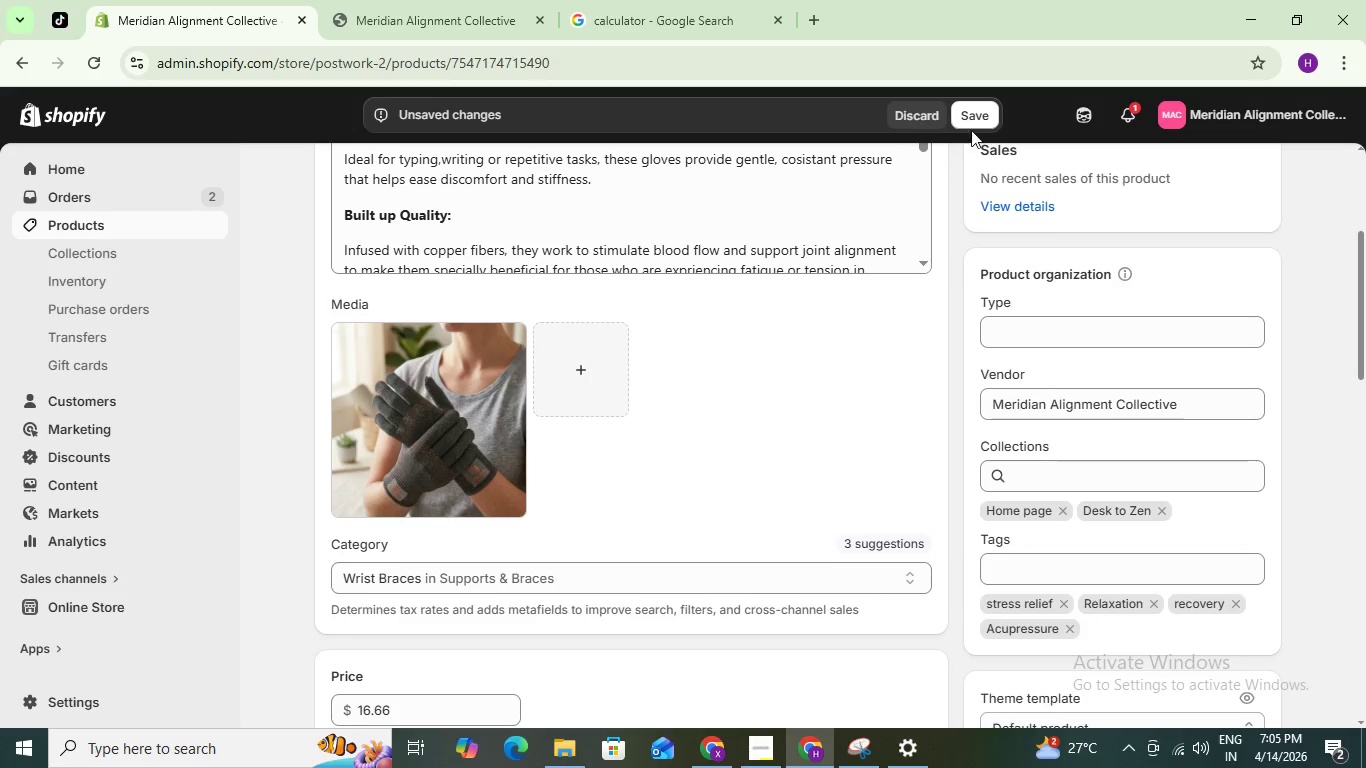 
left_click([973, 122])
 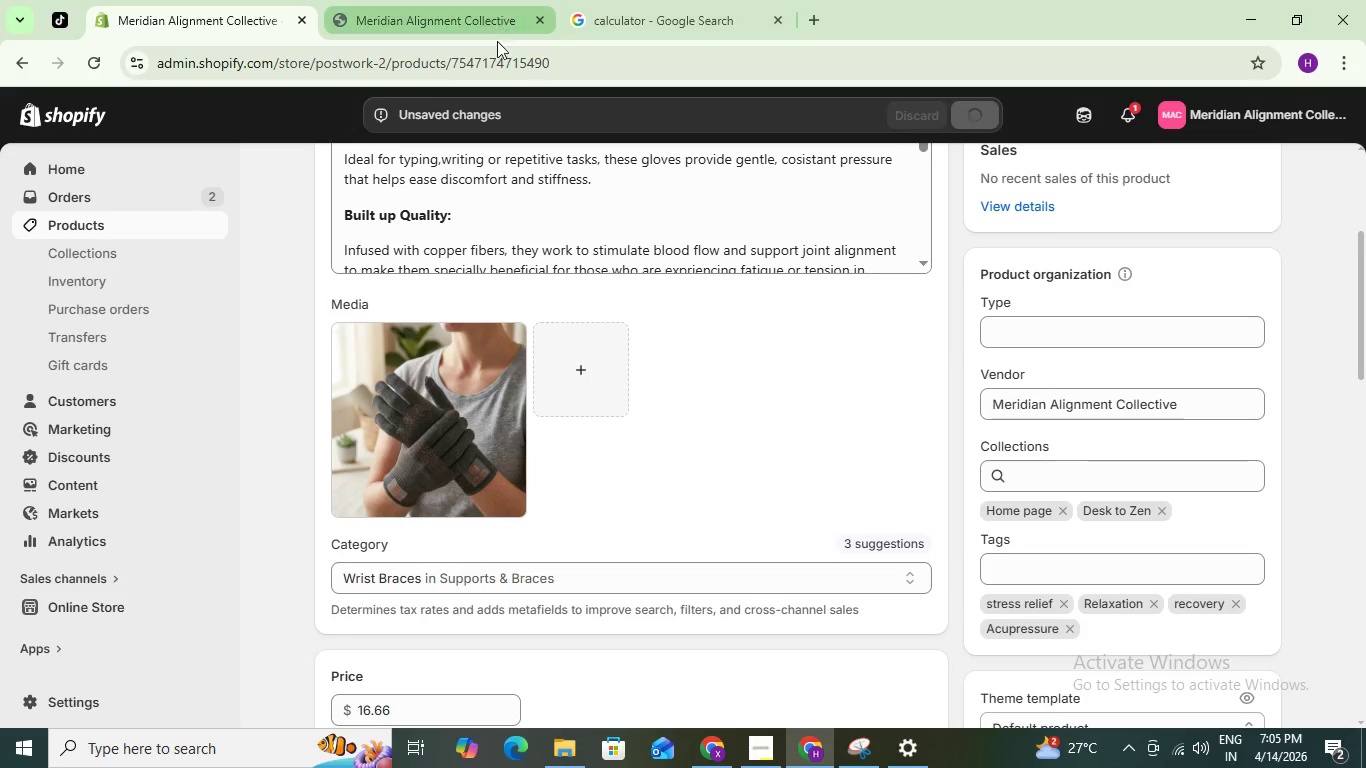 
mouse_move([484, 3])
 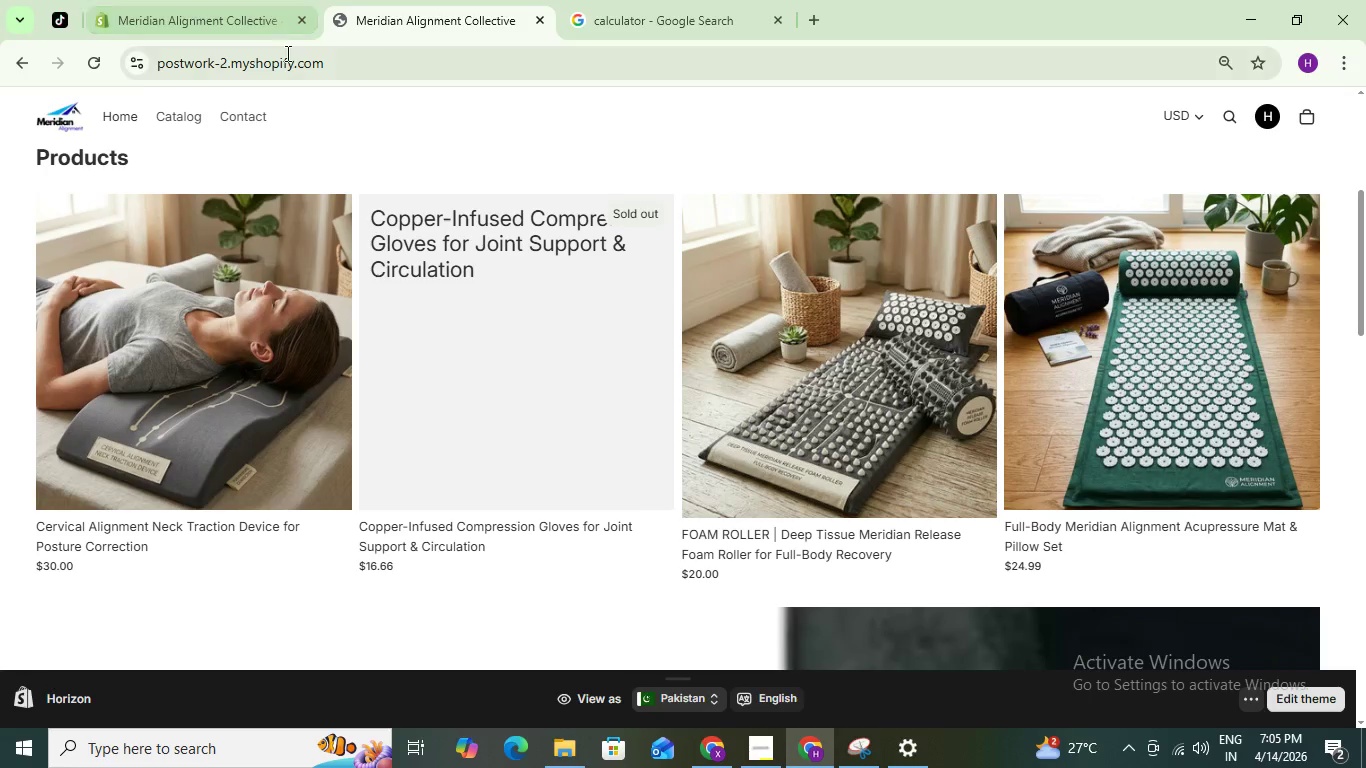 
left_click([91, 53])
 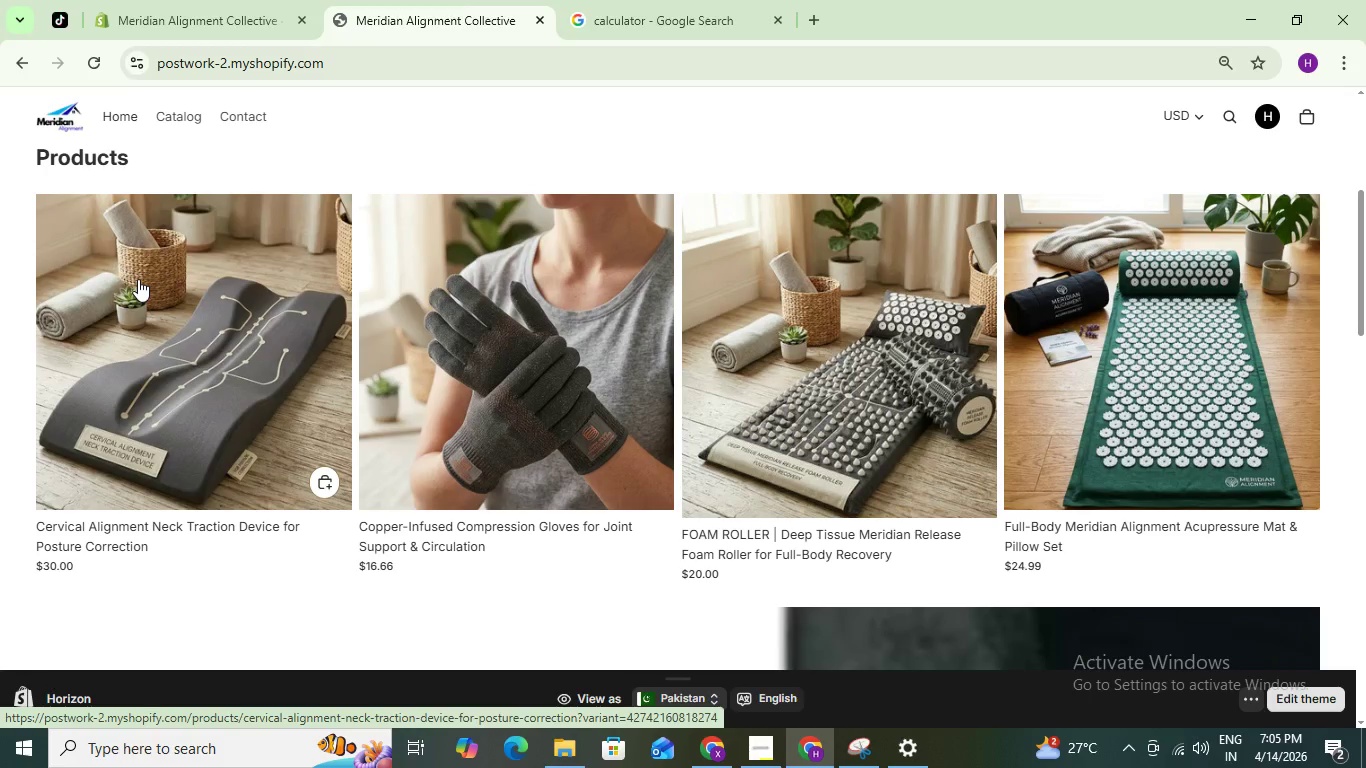 
wait(23.2)
 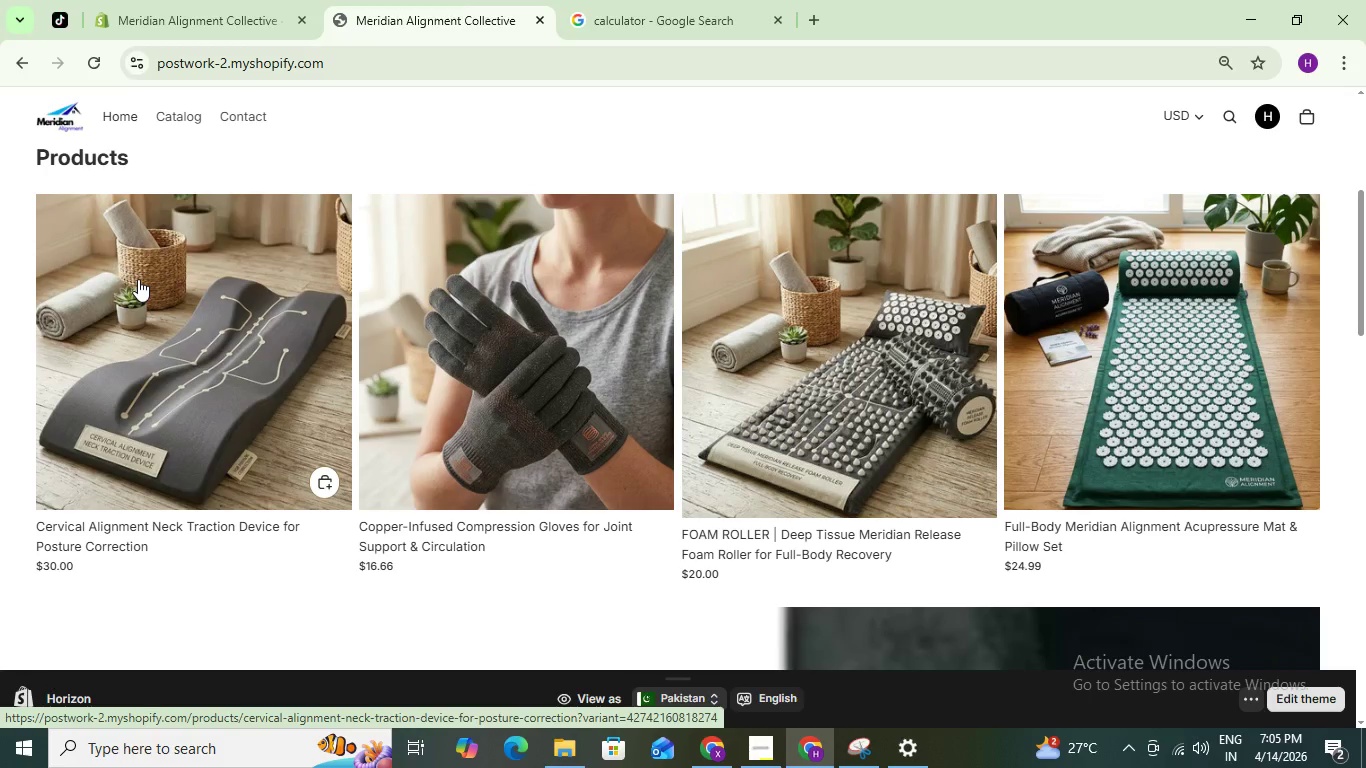 
left_click([231, 750])
 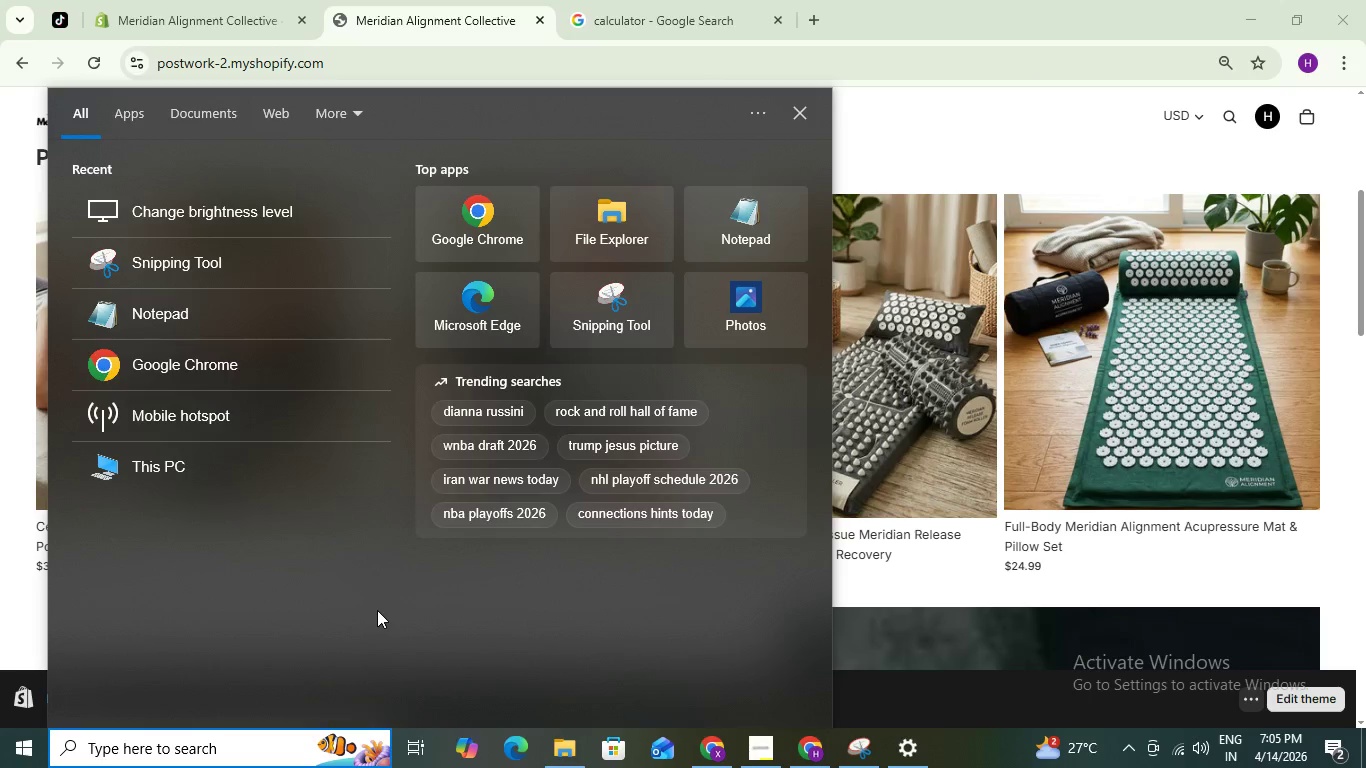 
type(br)
 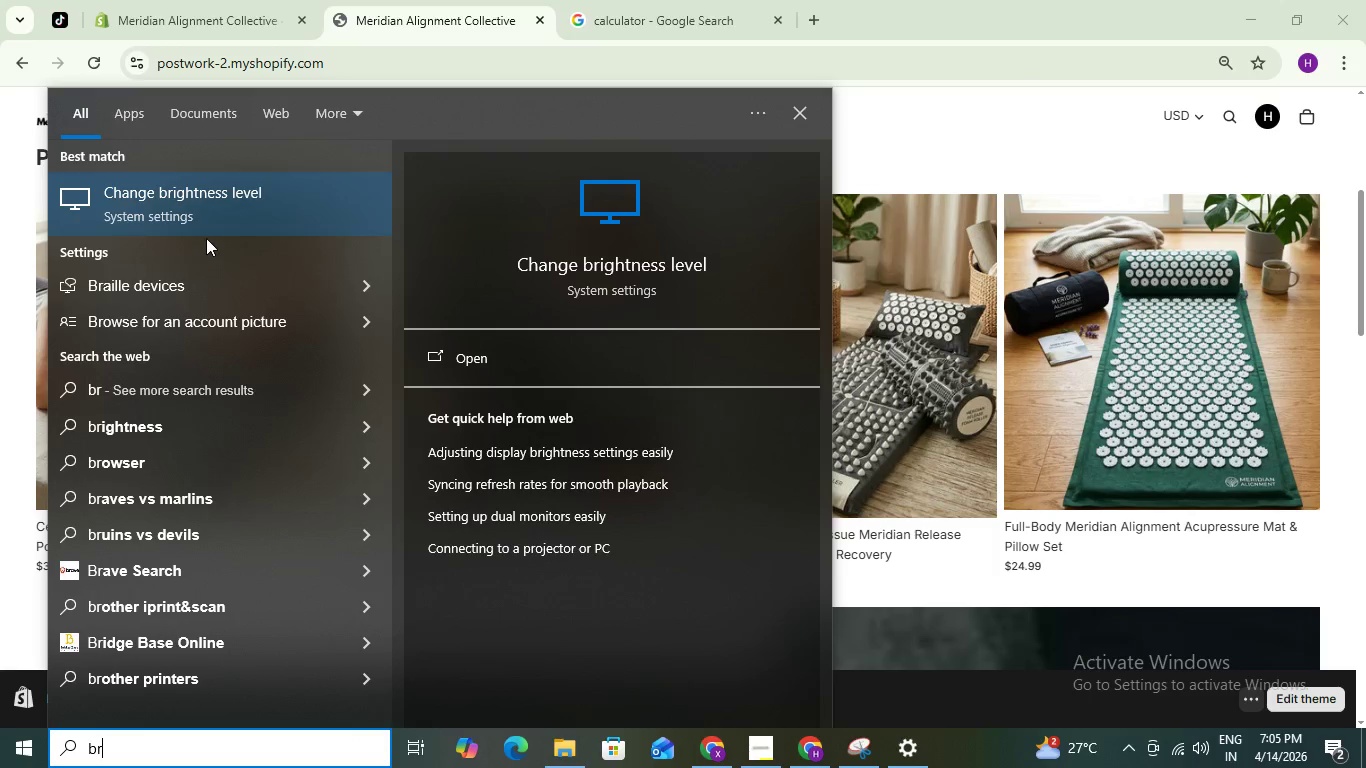 
left_click([200, 209])
 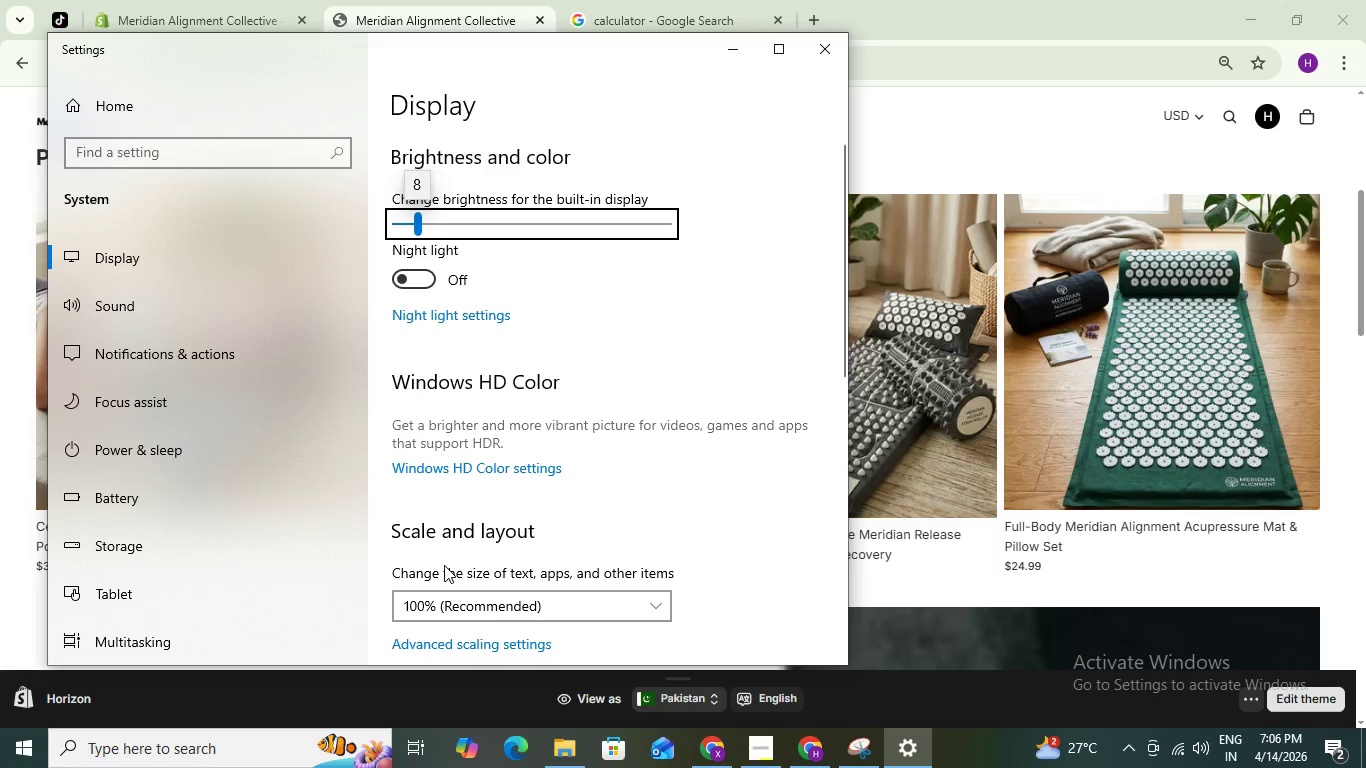 
wait(29.59)
 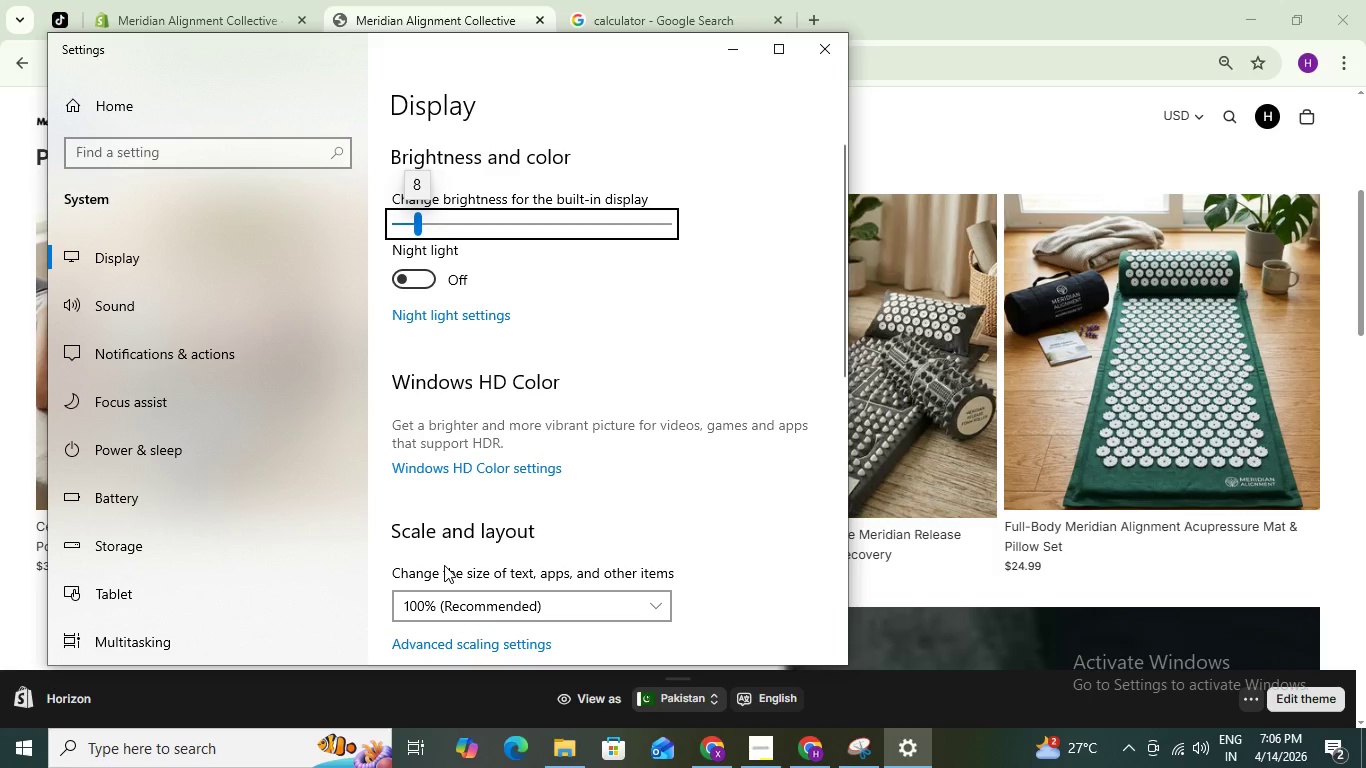 
left_click([521, 220])
 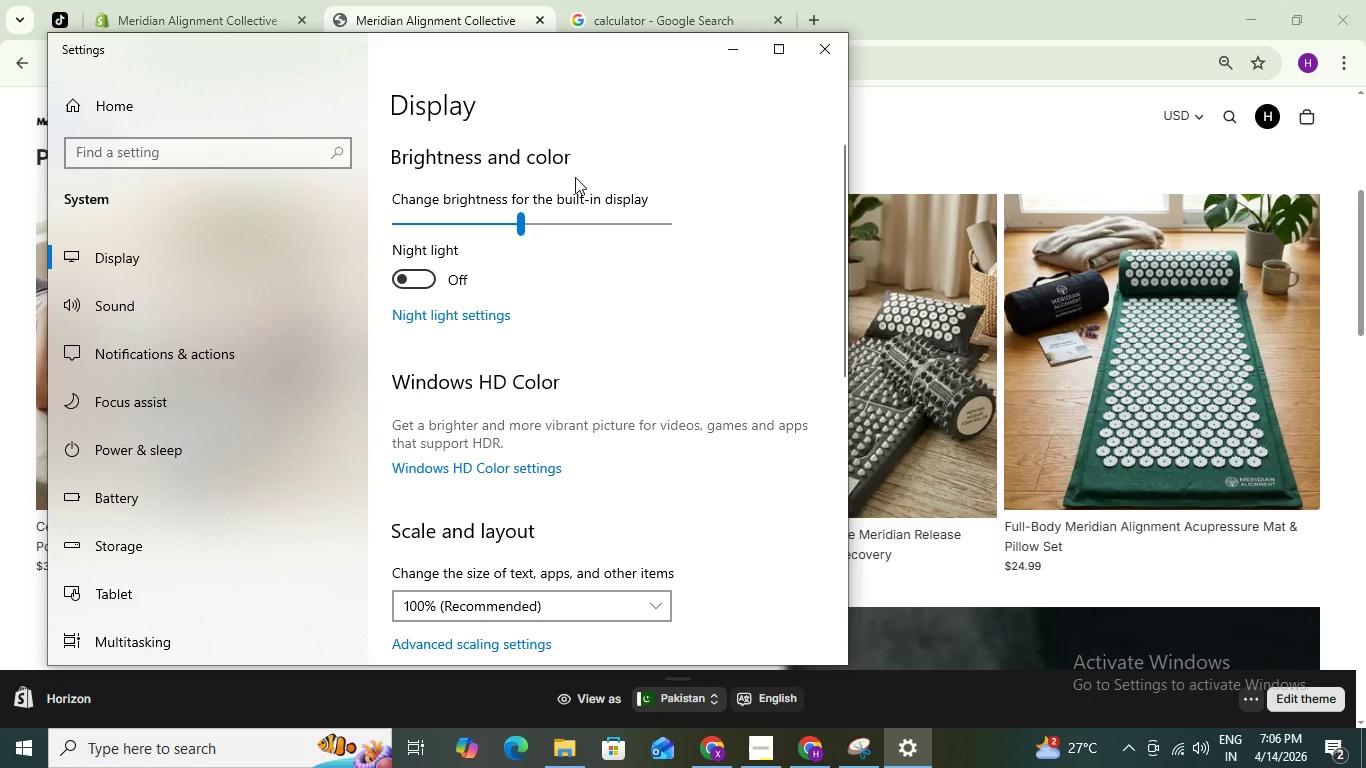 
wait(10.73)
 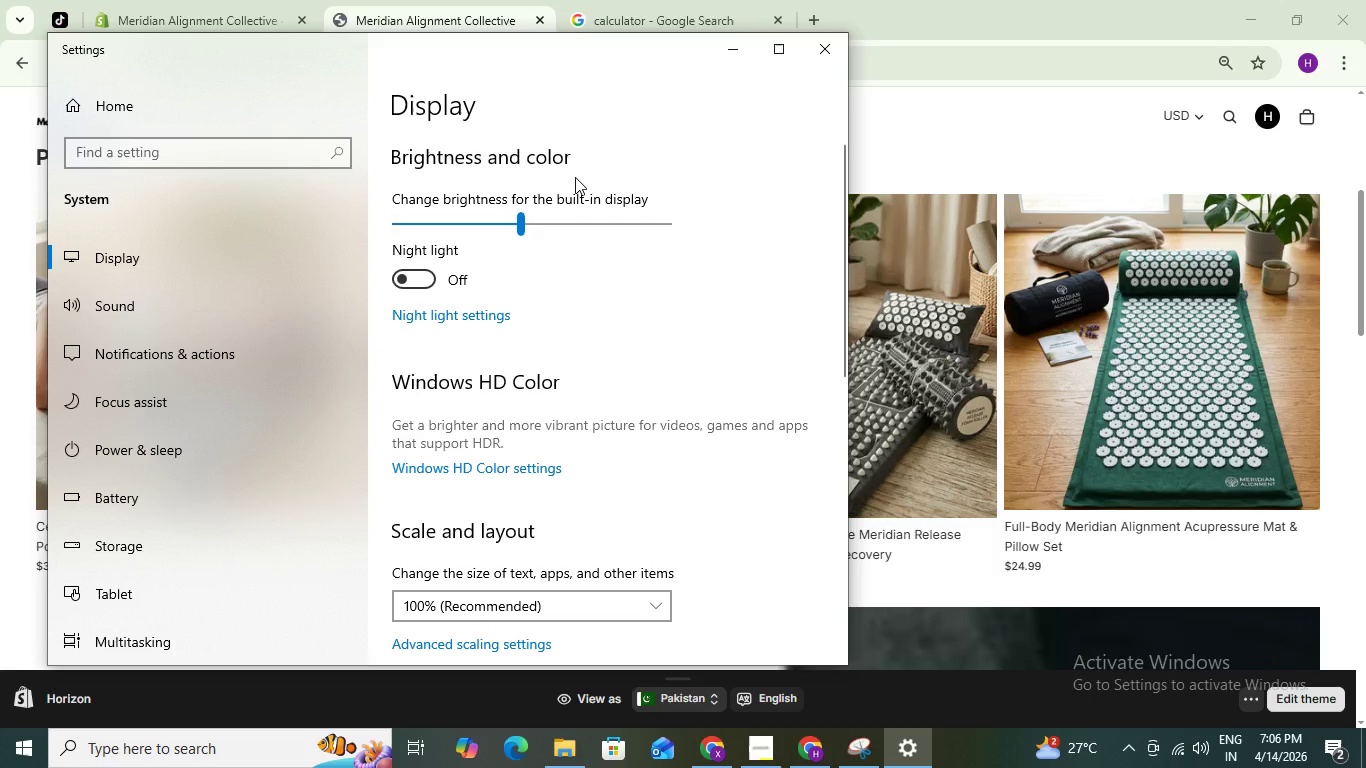 
left_click([734, 43])
 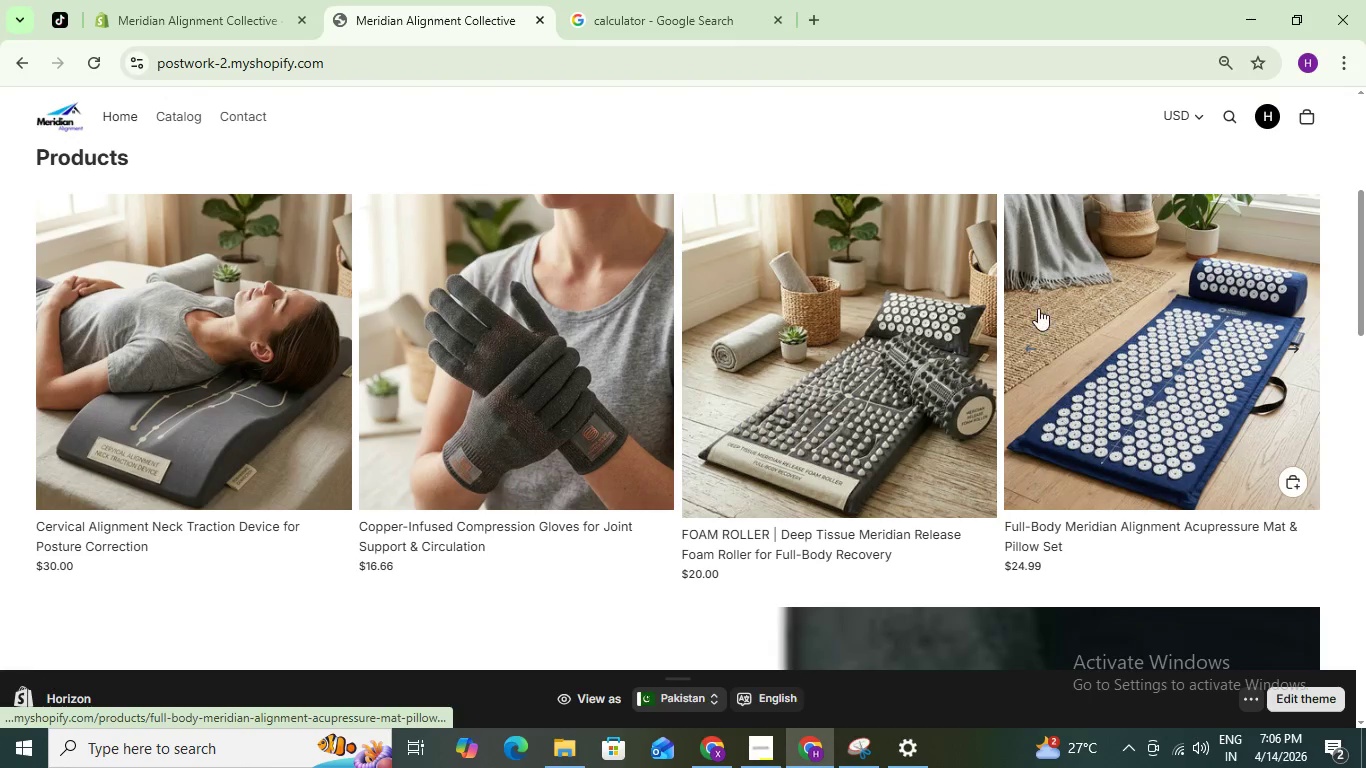 
scroll: coordinate [883, 362], scroll_direction: down, amount: 7.0
 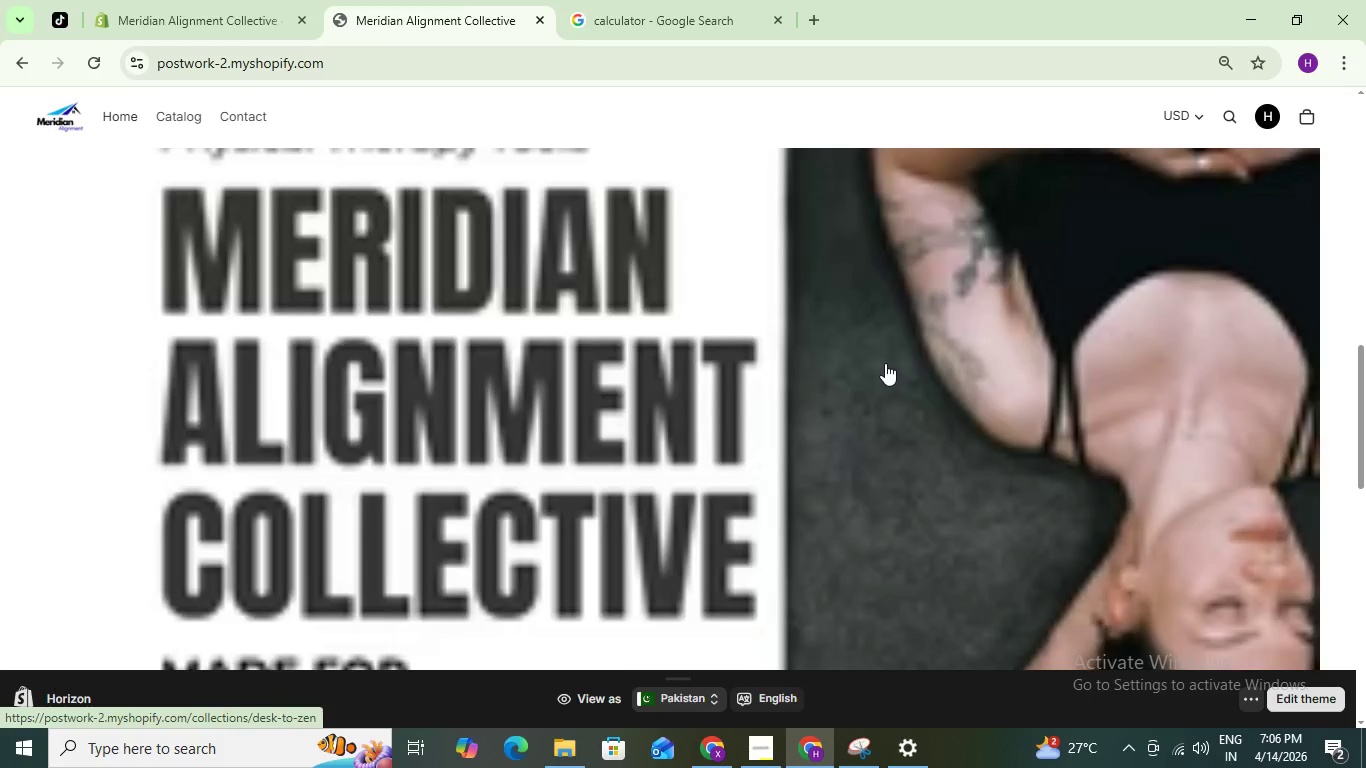 
scroll: coordinate [898, 353], scroll_direction: up, amount: 16.0
 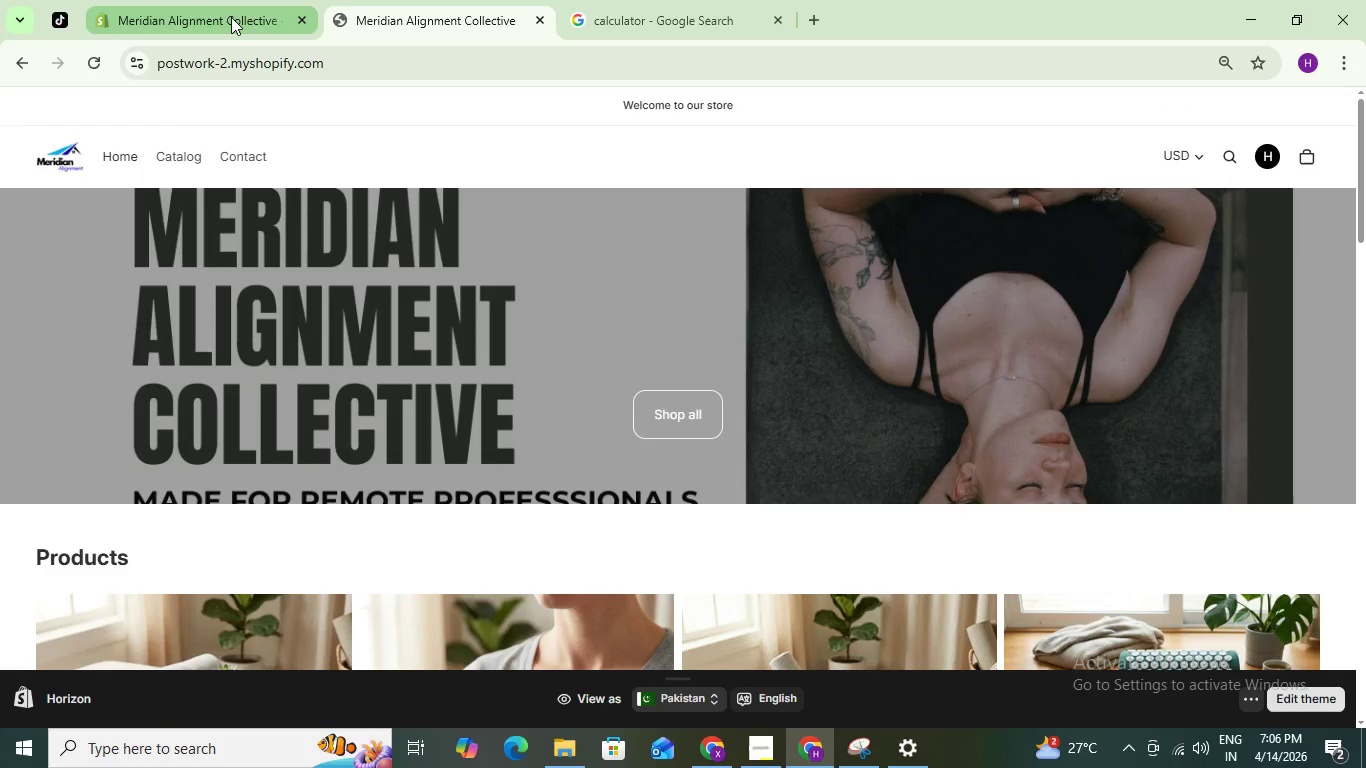 
left_click([231, 17])
 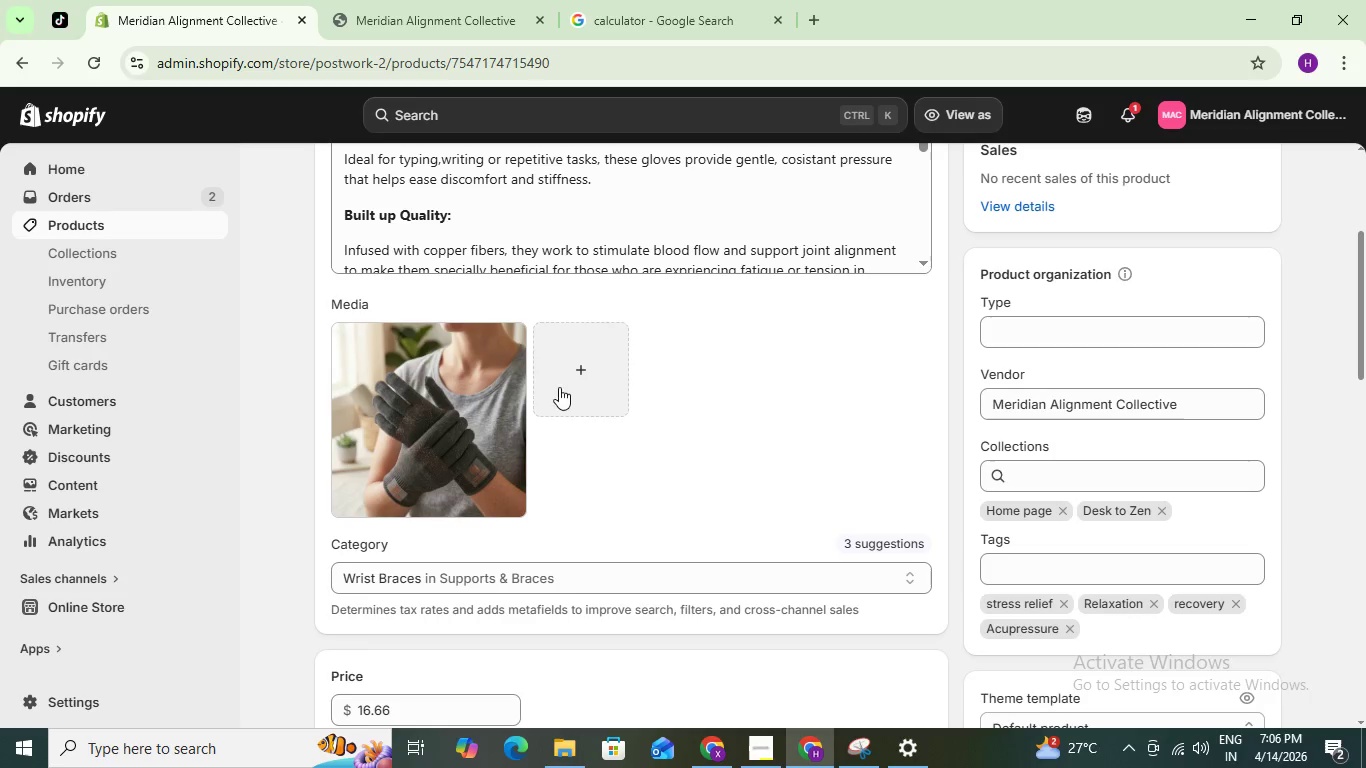 
left_click([585, 396])
 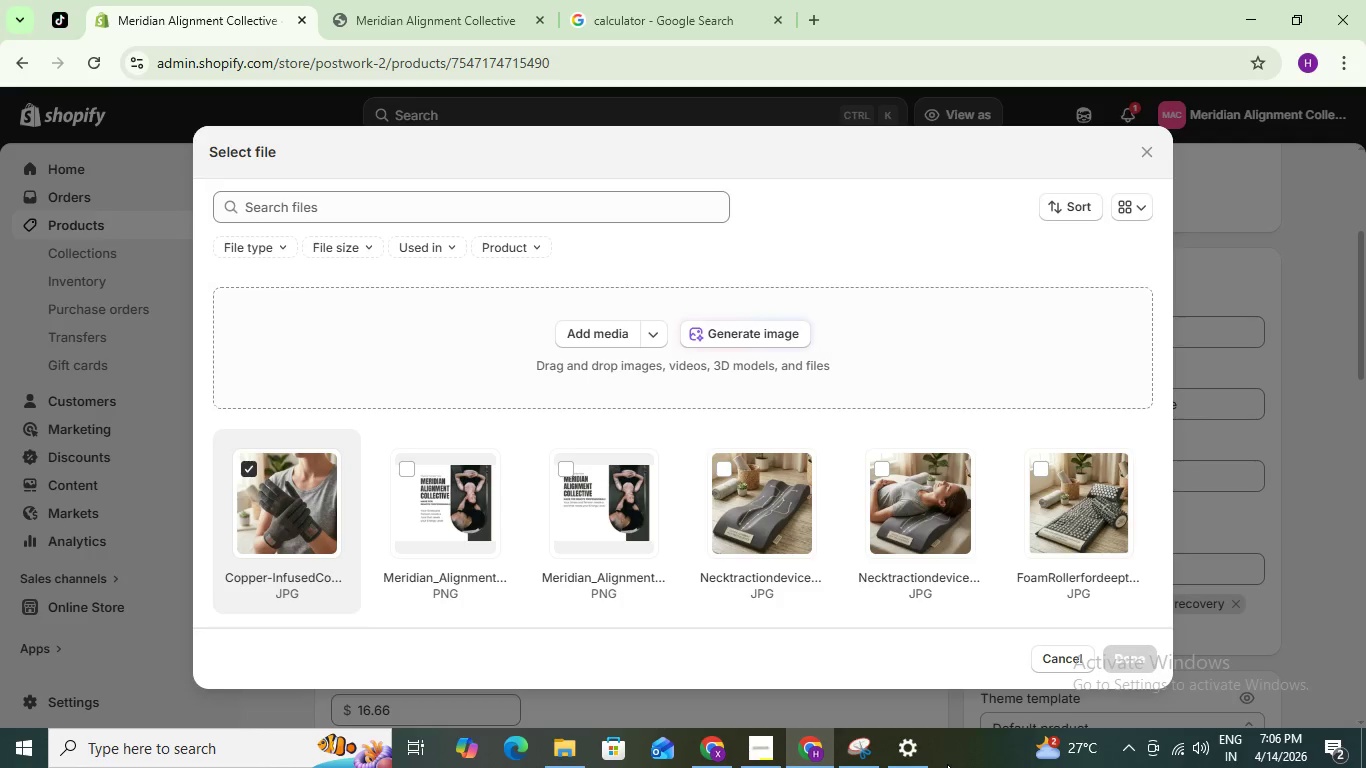 
wait(17.02)
 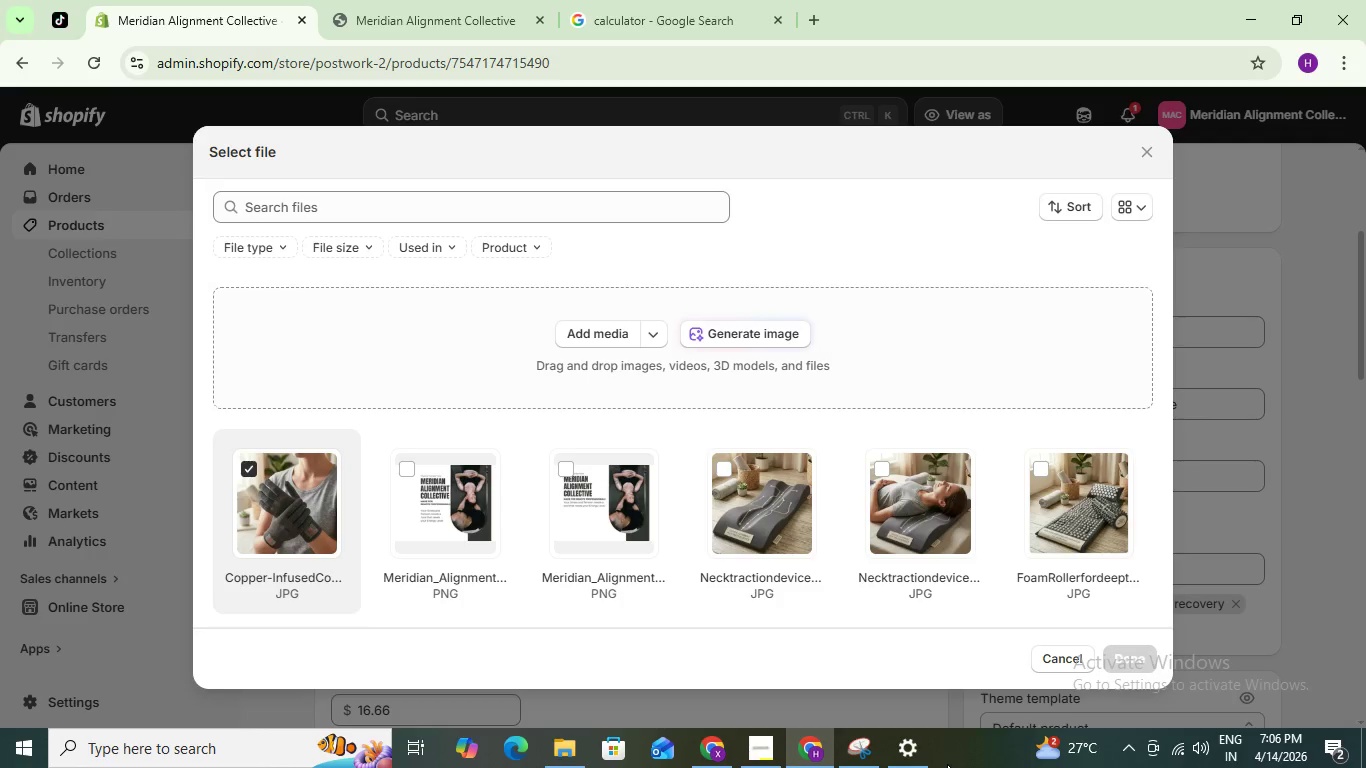 
left_click([1135, 155])
 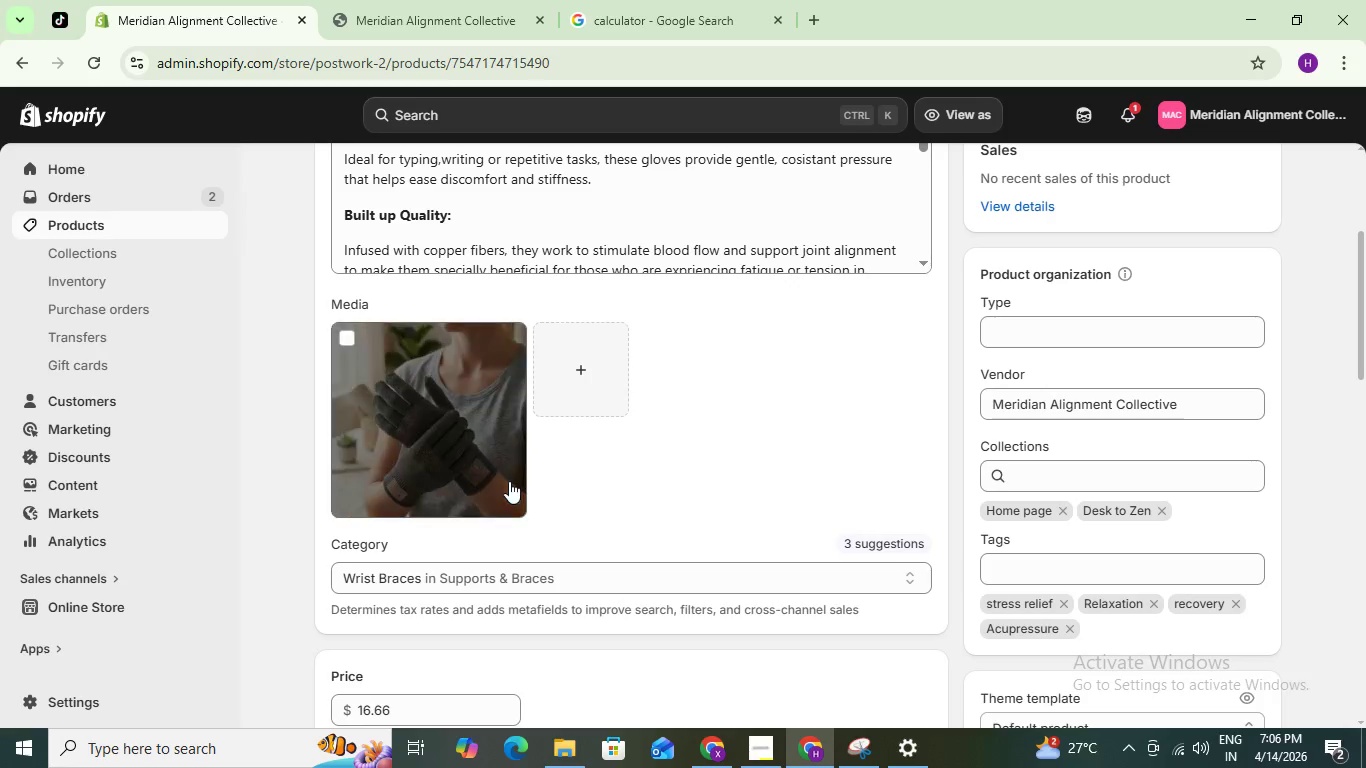 
scroll: coordinate [628, 407], scroll_direction: down, amount: 2.0
 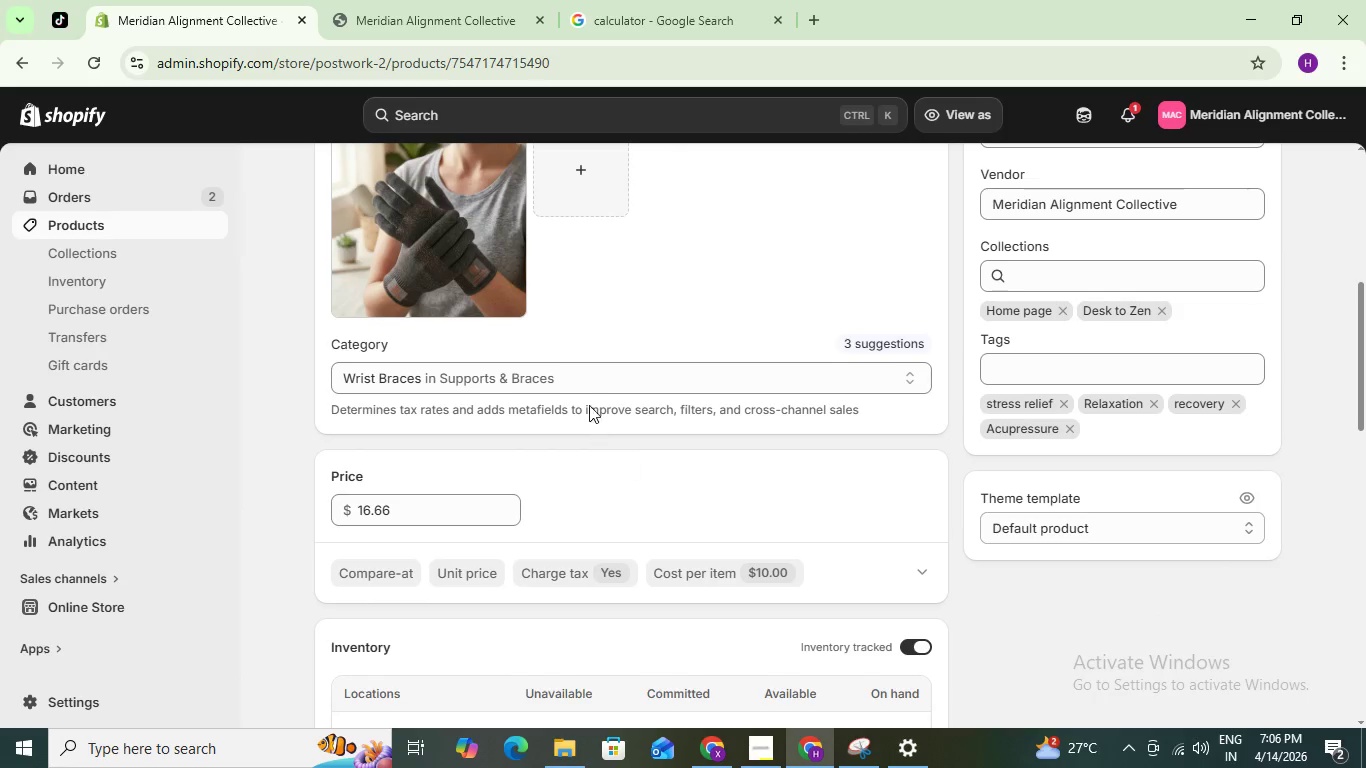 
scroll: coordinate [589, 405], scroll_direction: up, amount: 3.0
 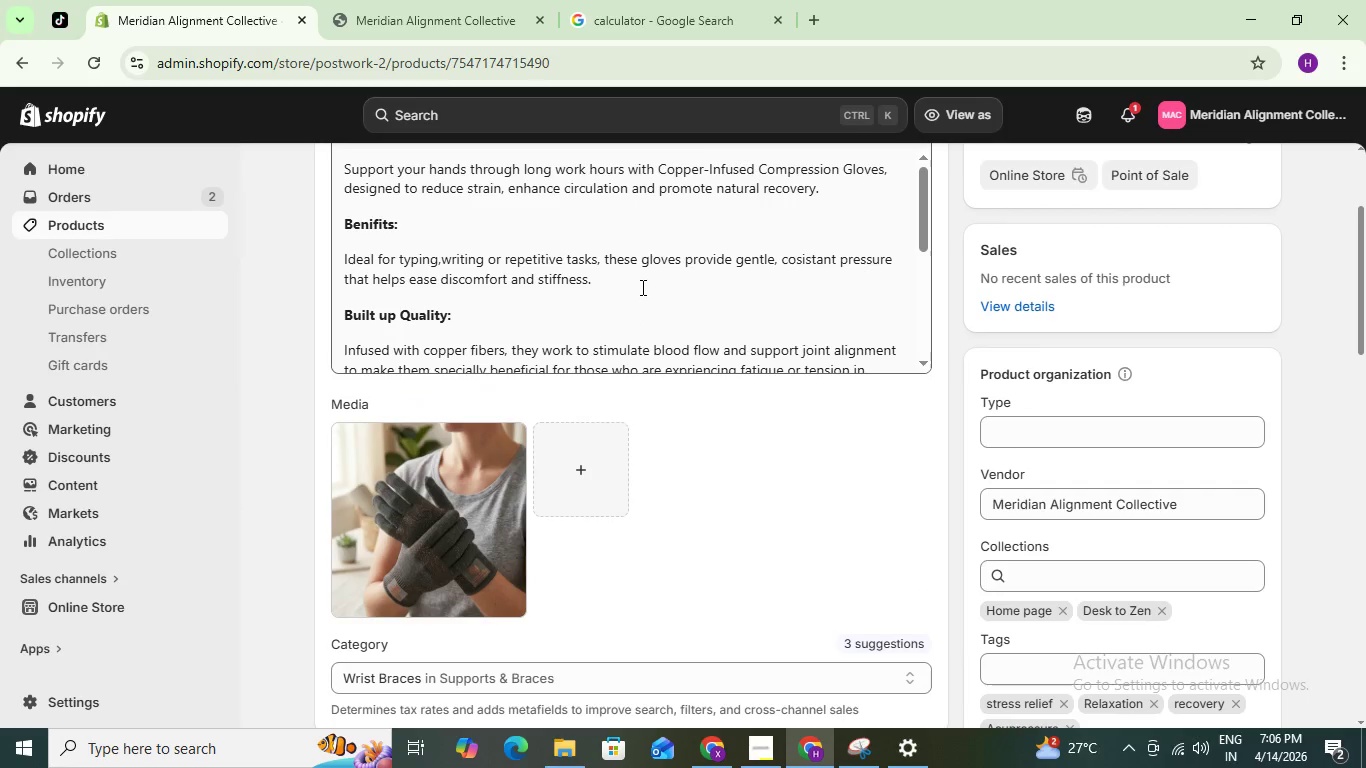 
left_click([641, 287])
 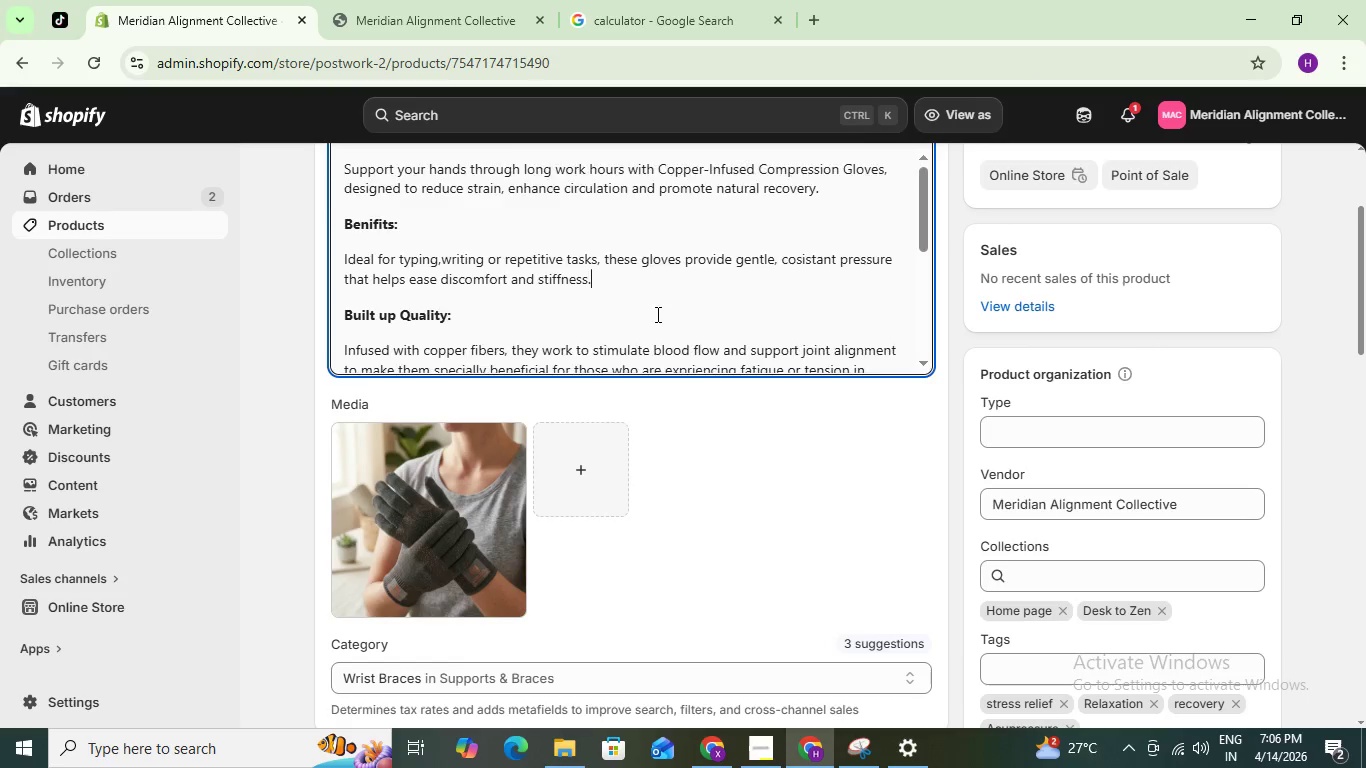 
scroll: coordinate [656, 314], scroll_direction: down, amount: 7.0
 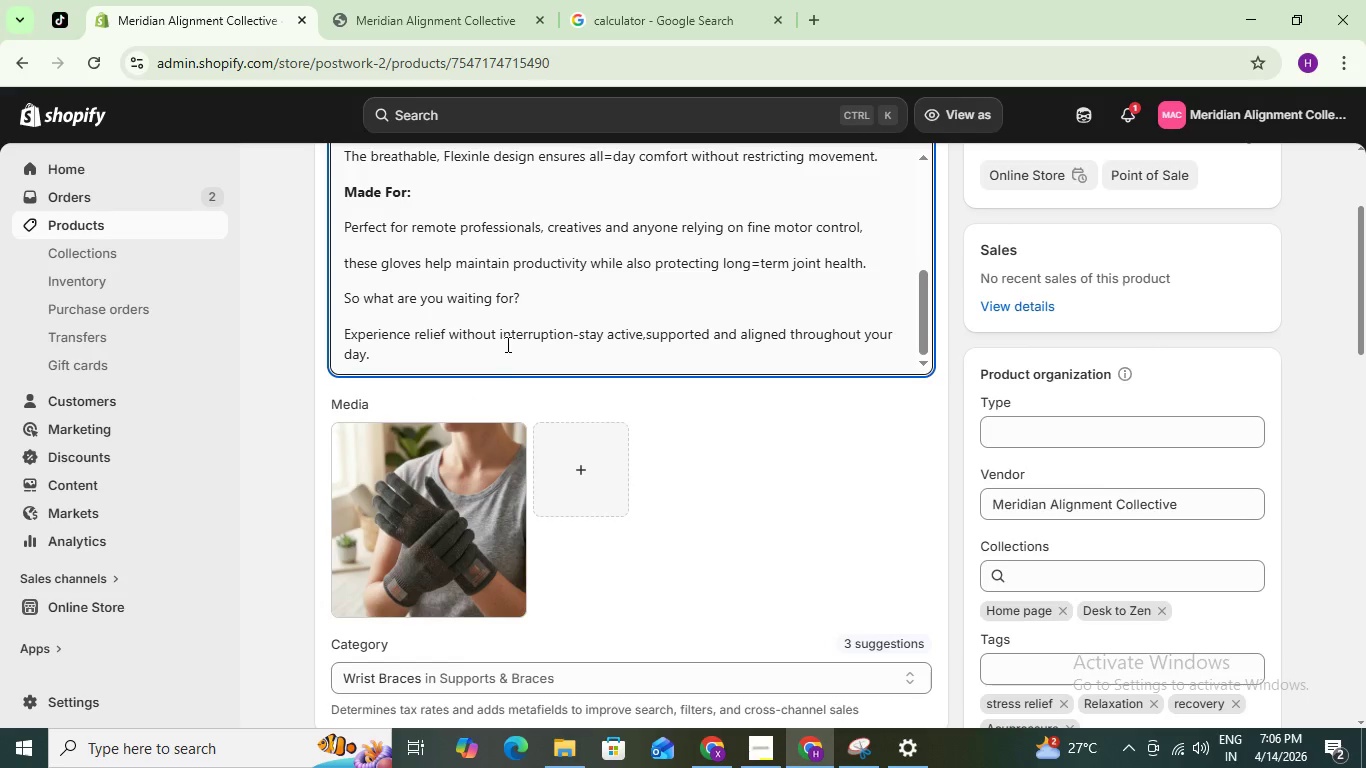 
left_click([507, 364])
 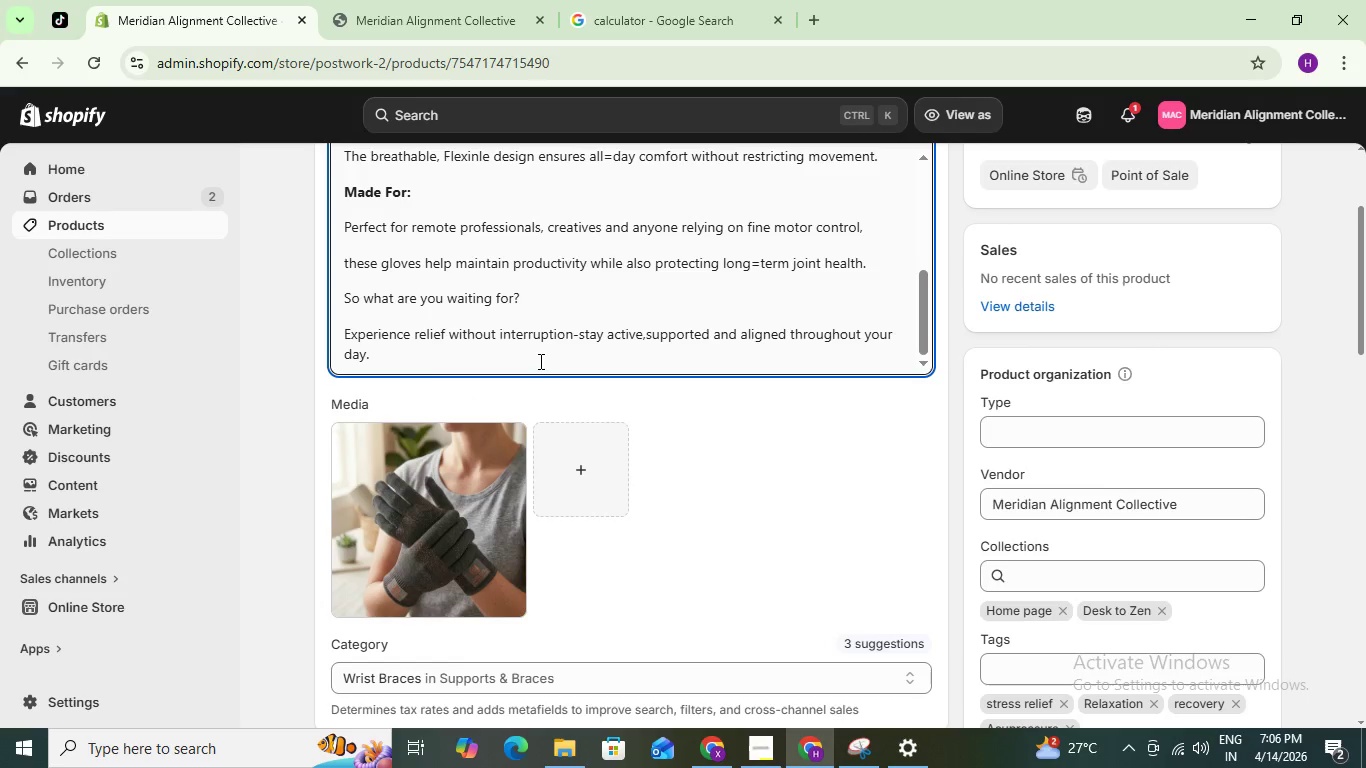 
key(Enter)
 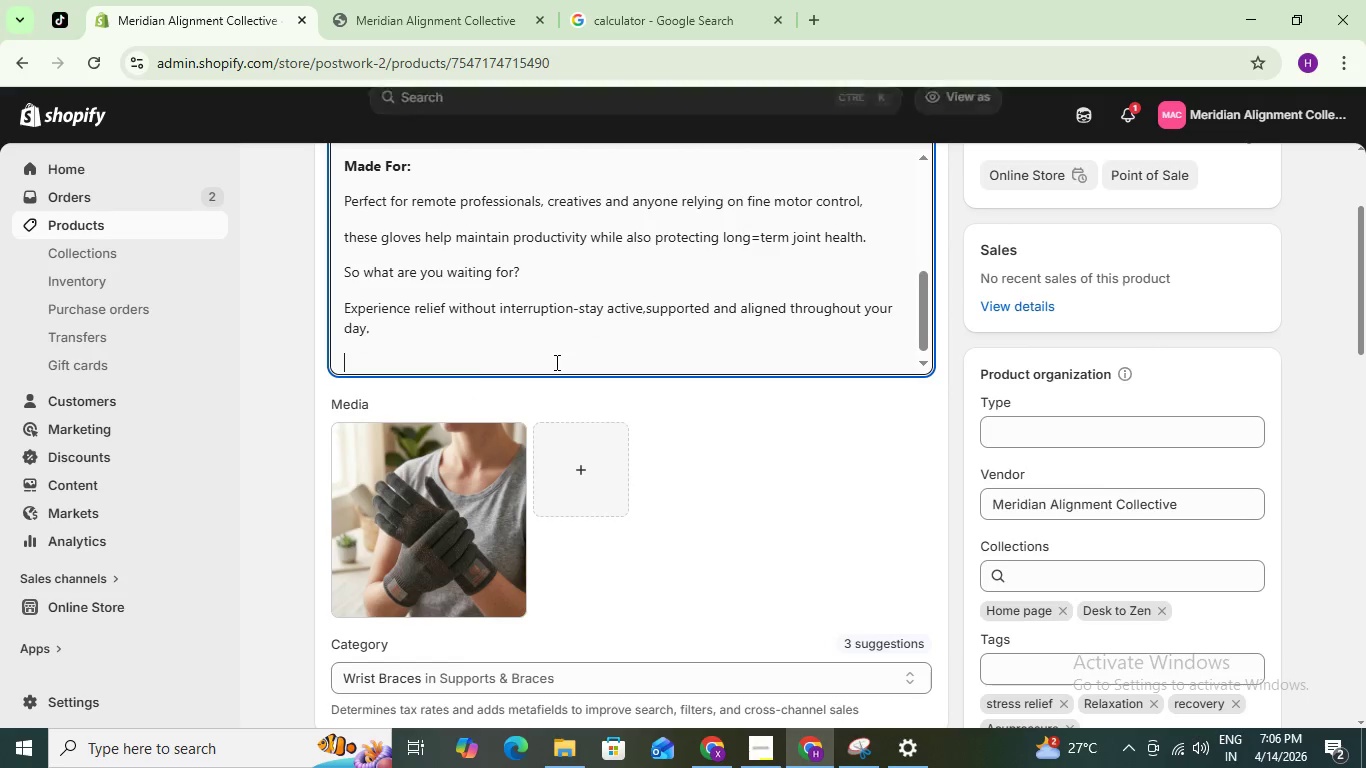 
scroll: coordinate [957, 408], scroll_direction: up, amount: 9.0
 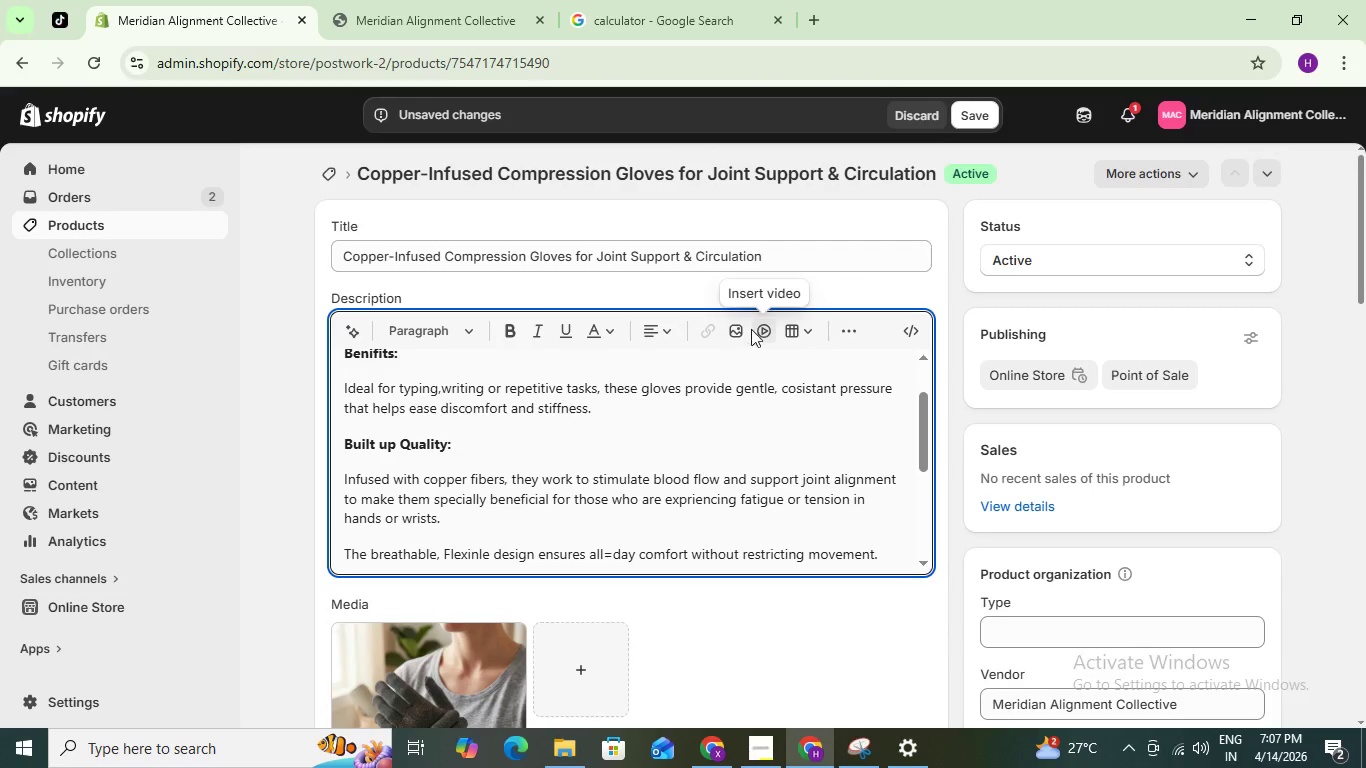 
left_click([728, 335])
 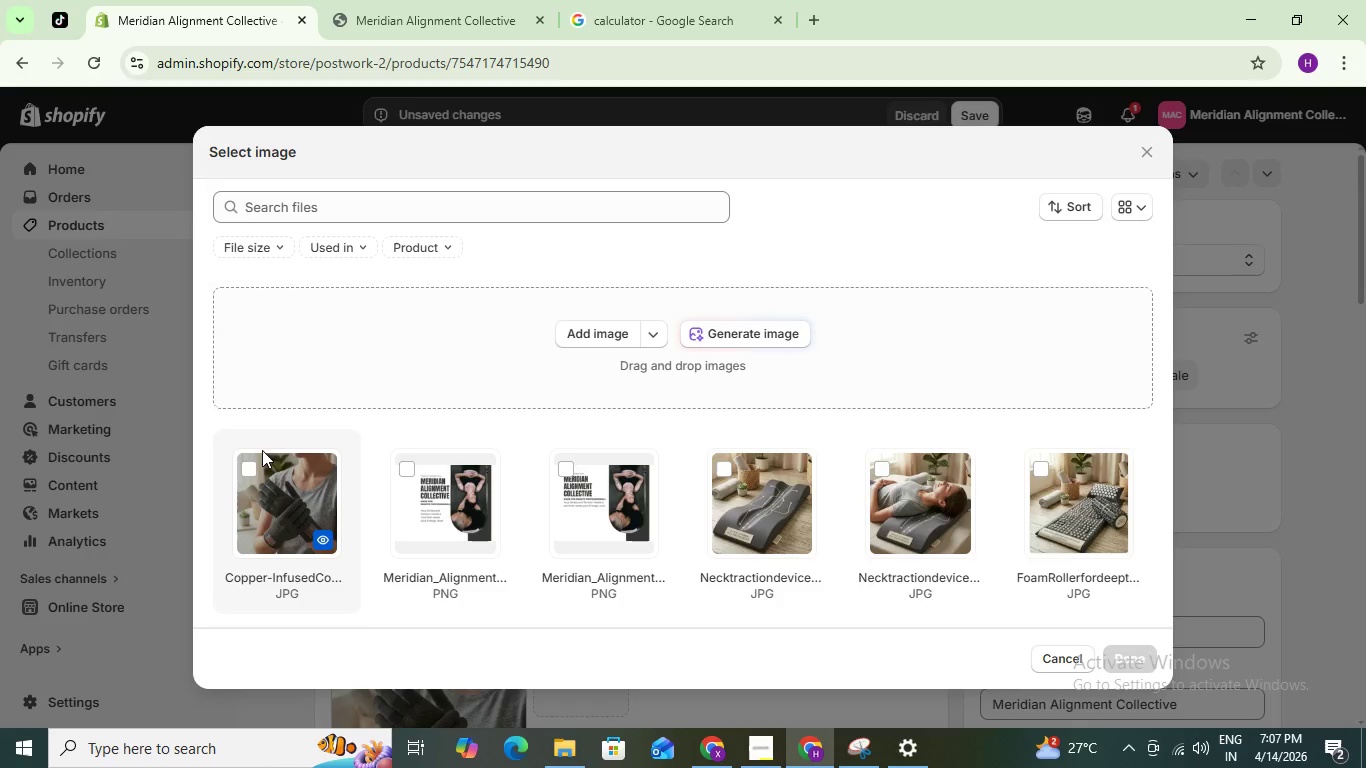 
left_click([250, 462])
 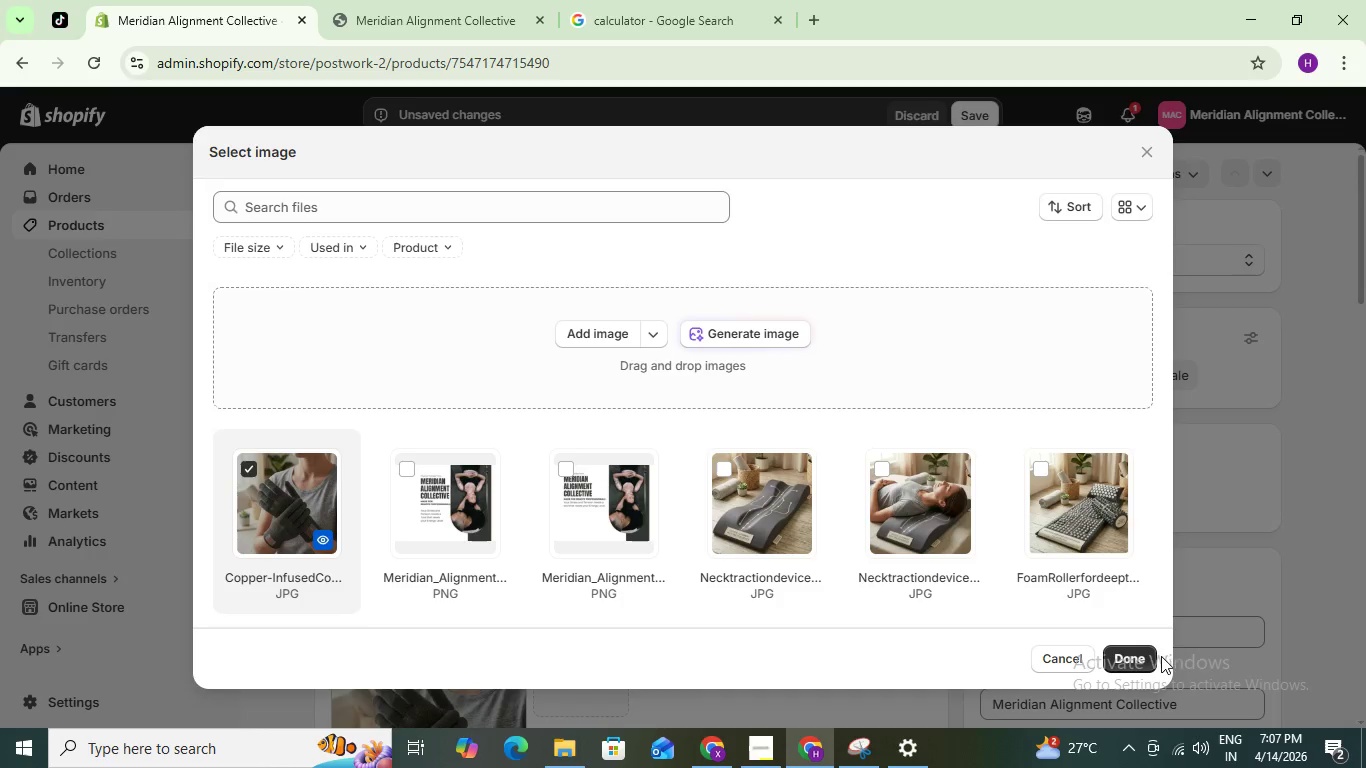 
left_click([1138, 654])
 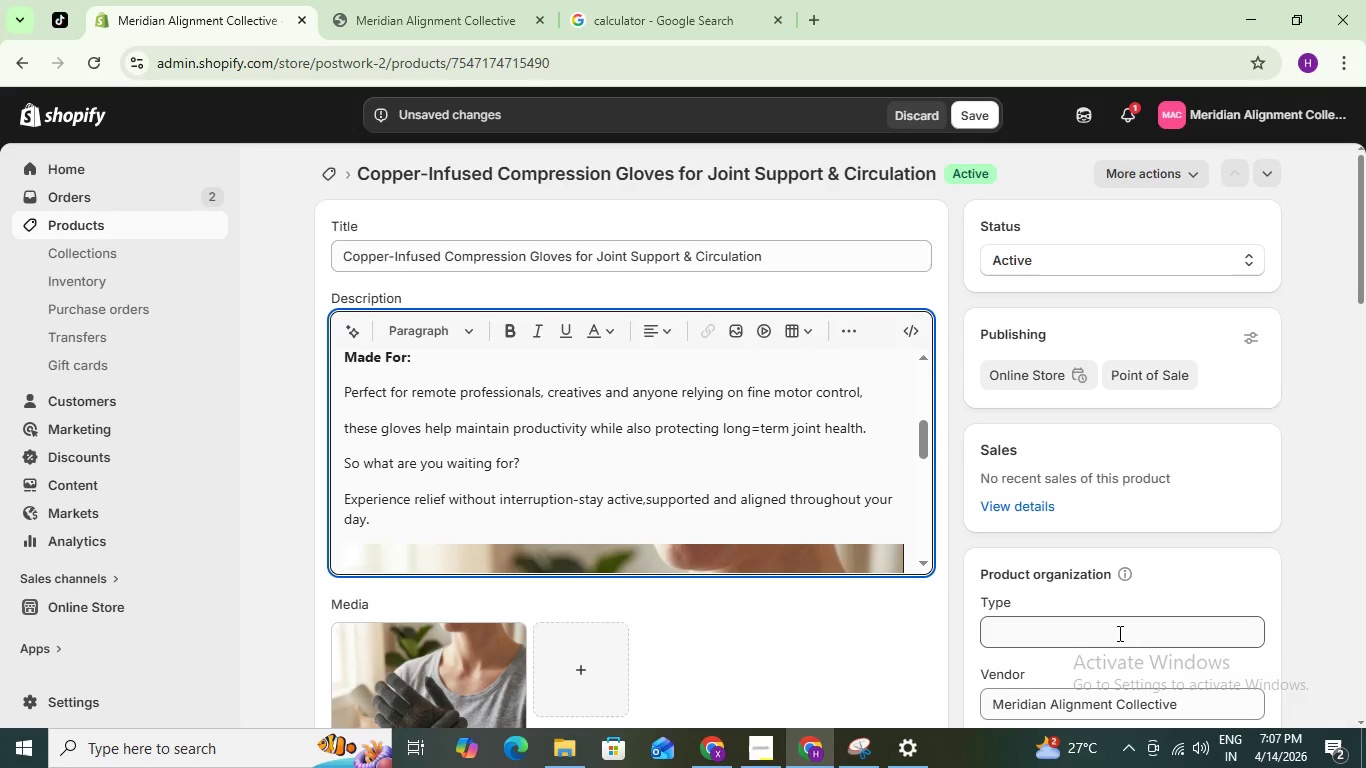 
wait(17.0)
 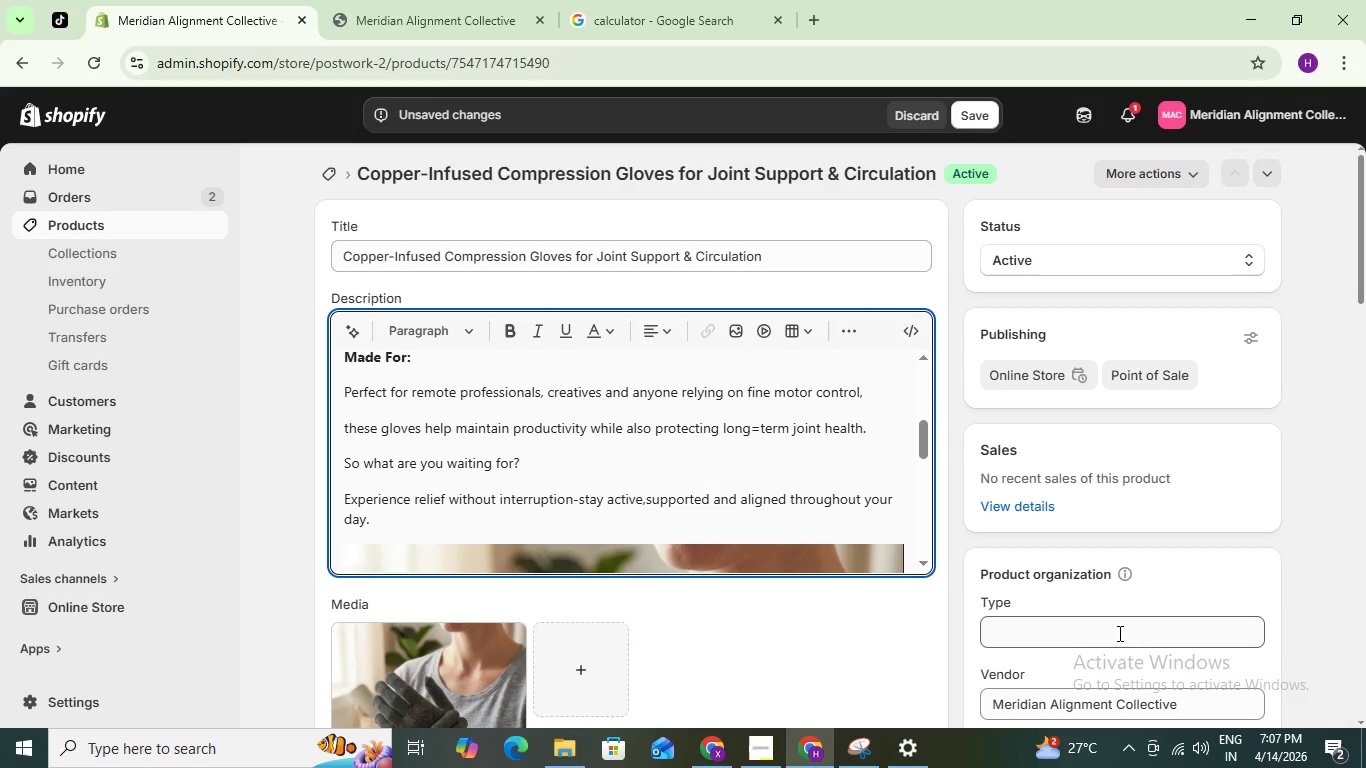 
left_click([964, 106])
 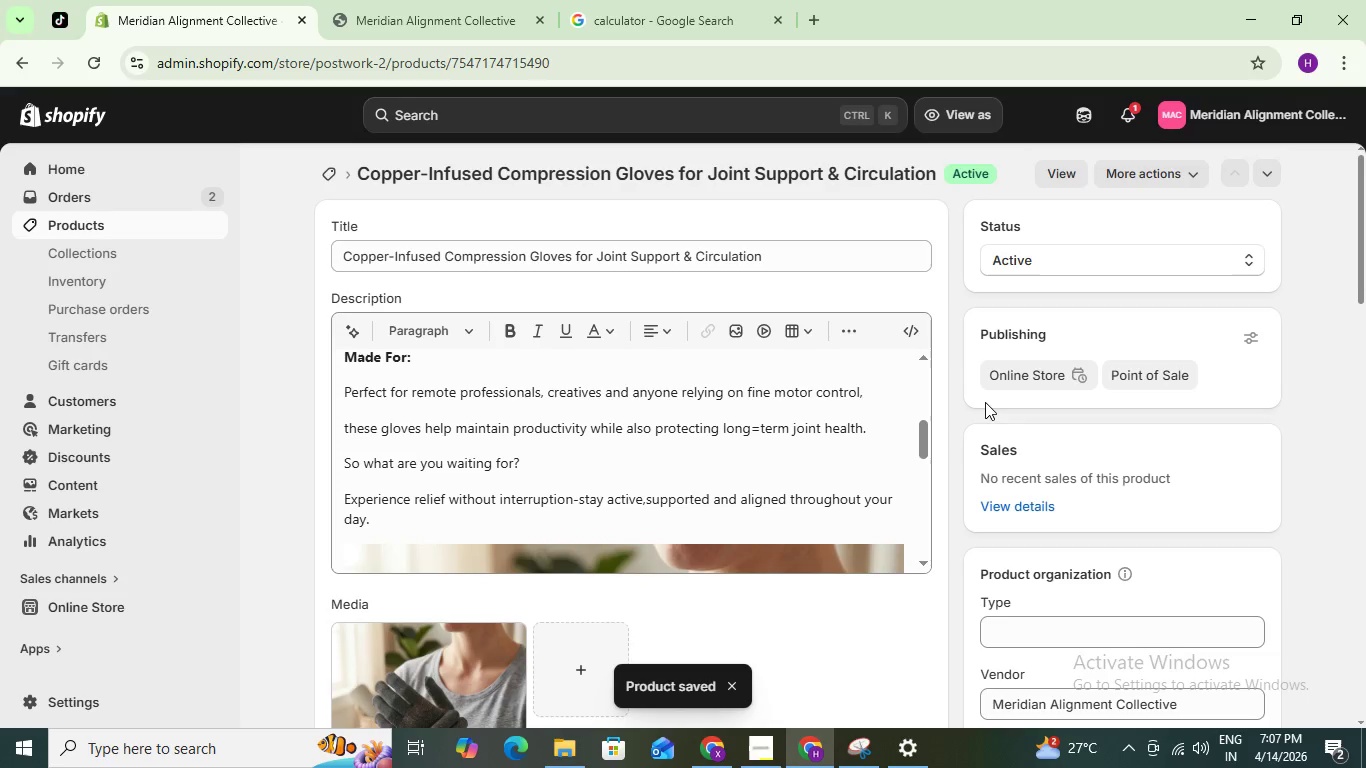 
wait(14.78)
 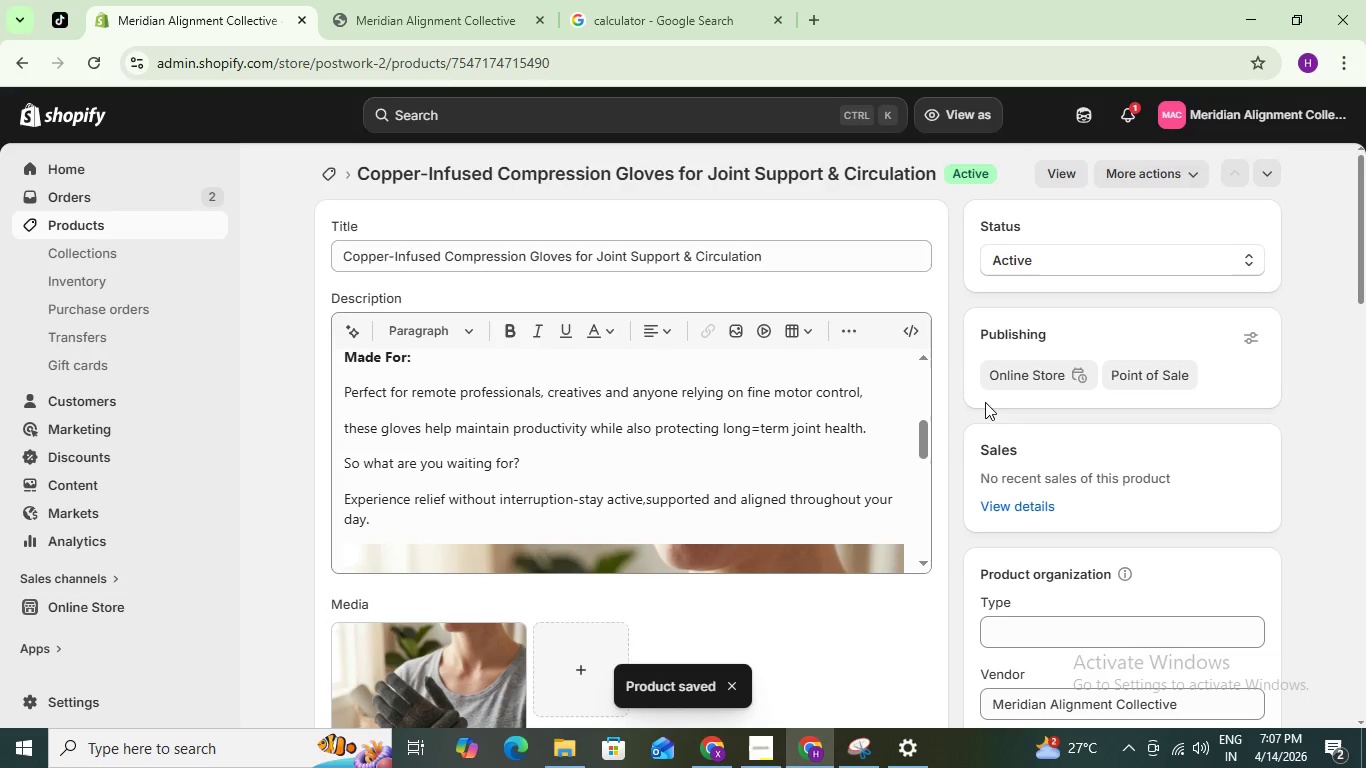 
scroll: coordinate [571, 437], scroll_direction: down, amount: 9.0
 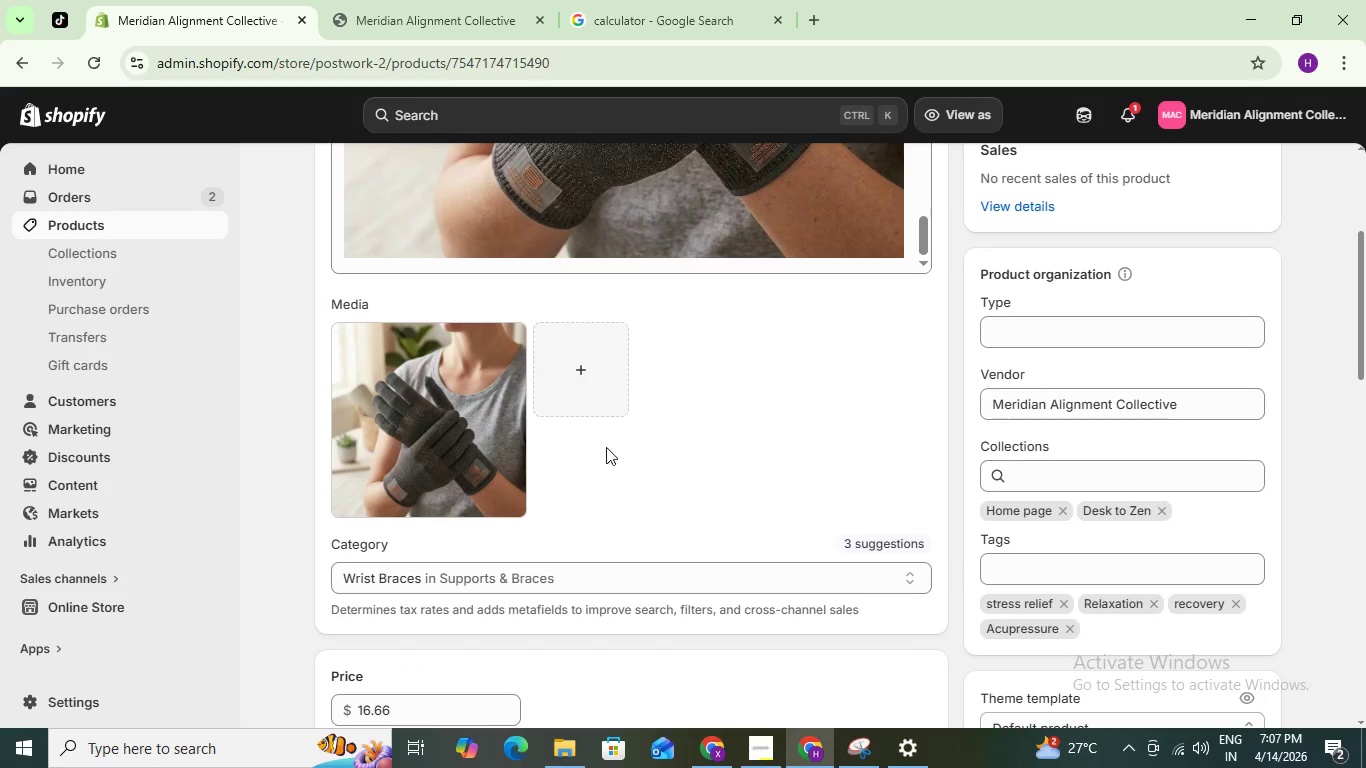 
scroll: coordinate [607, 445], scroll_direction: down, amount: 2.0
 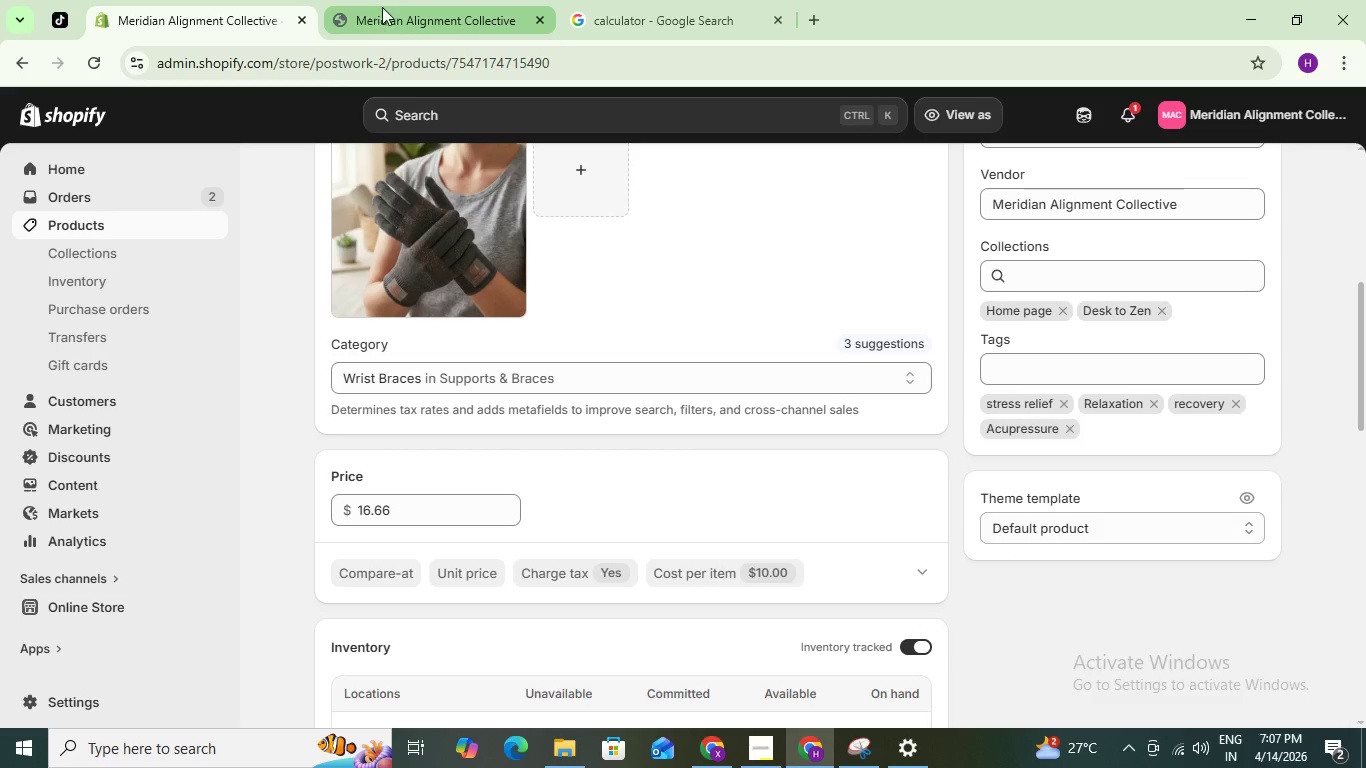 
left_click([382, 7])
 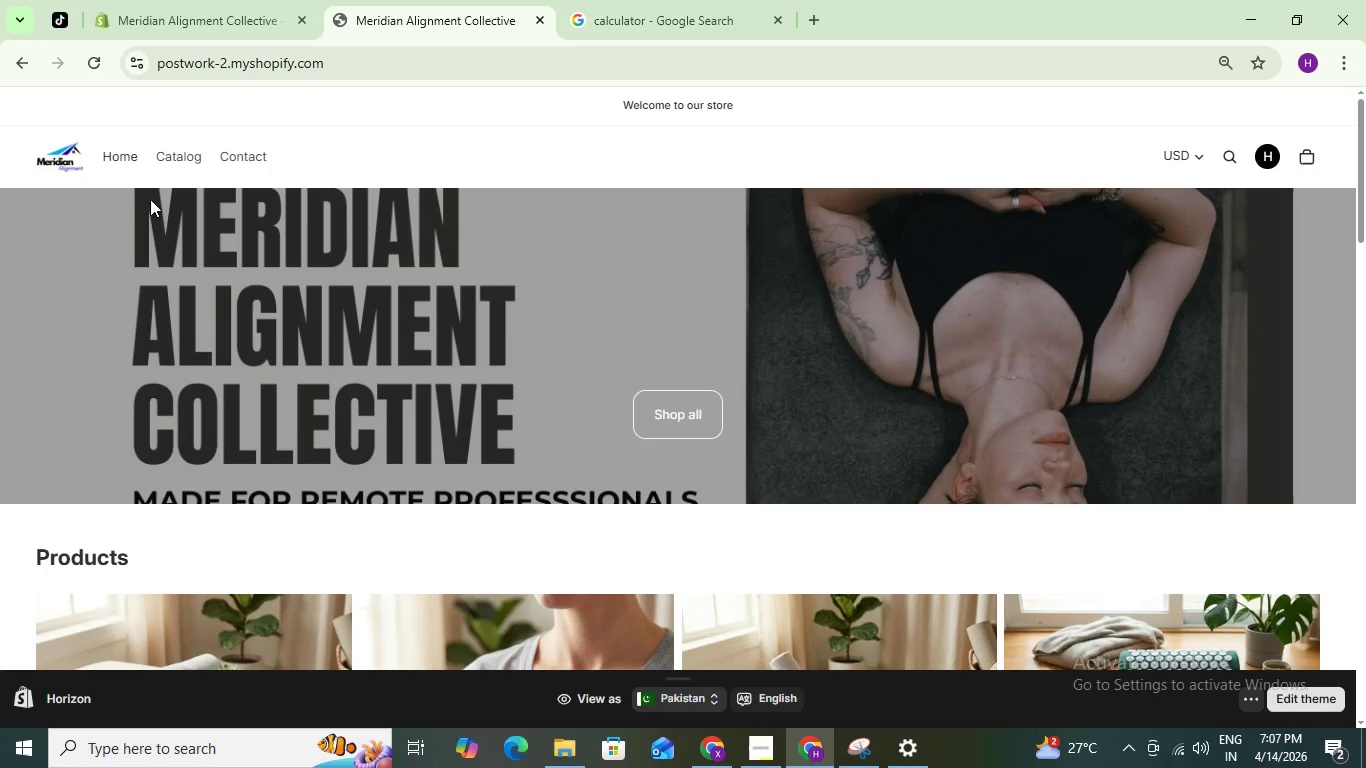 
left_click([125, 156])
 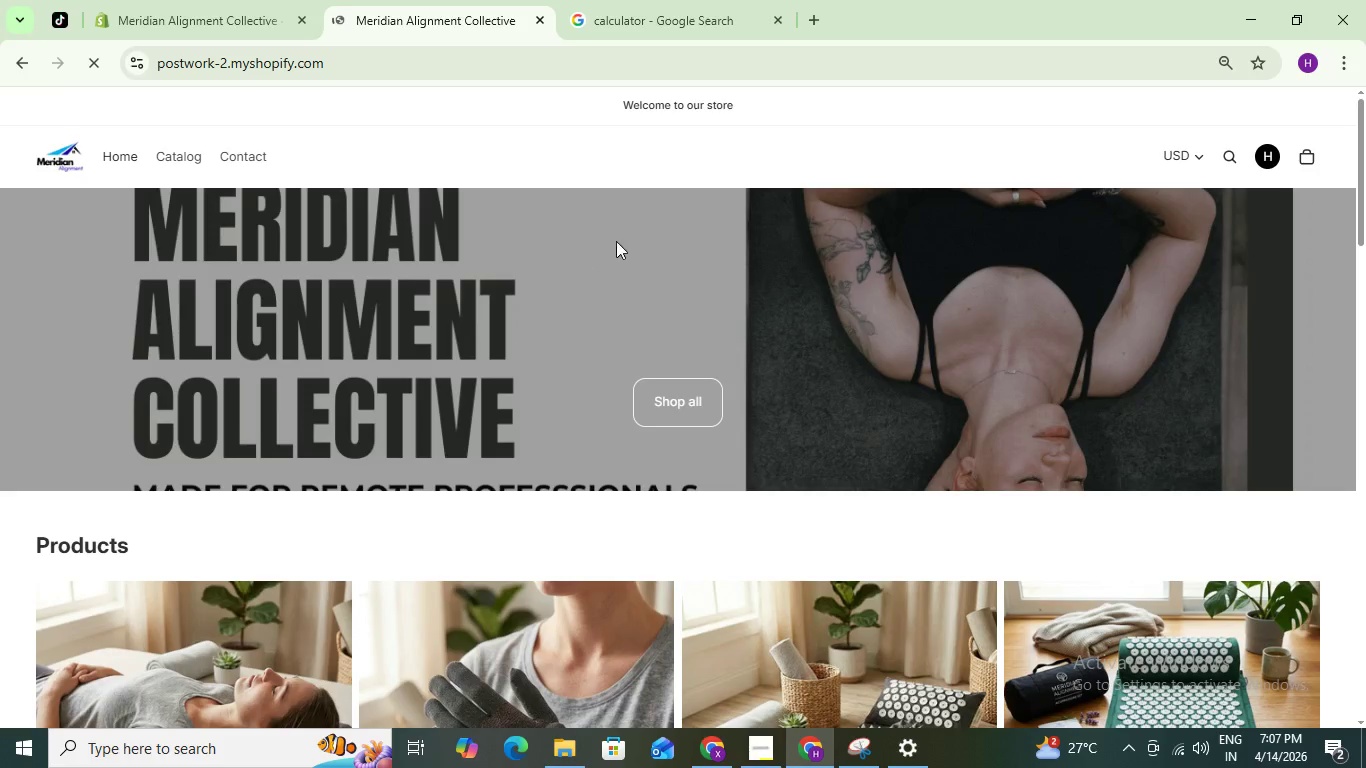 
scroll: coordinate [737, 494], scroll_direction: down, amount: 7.0
 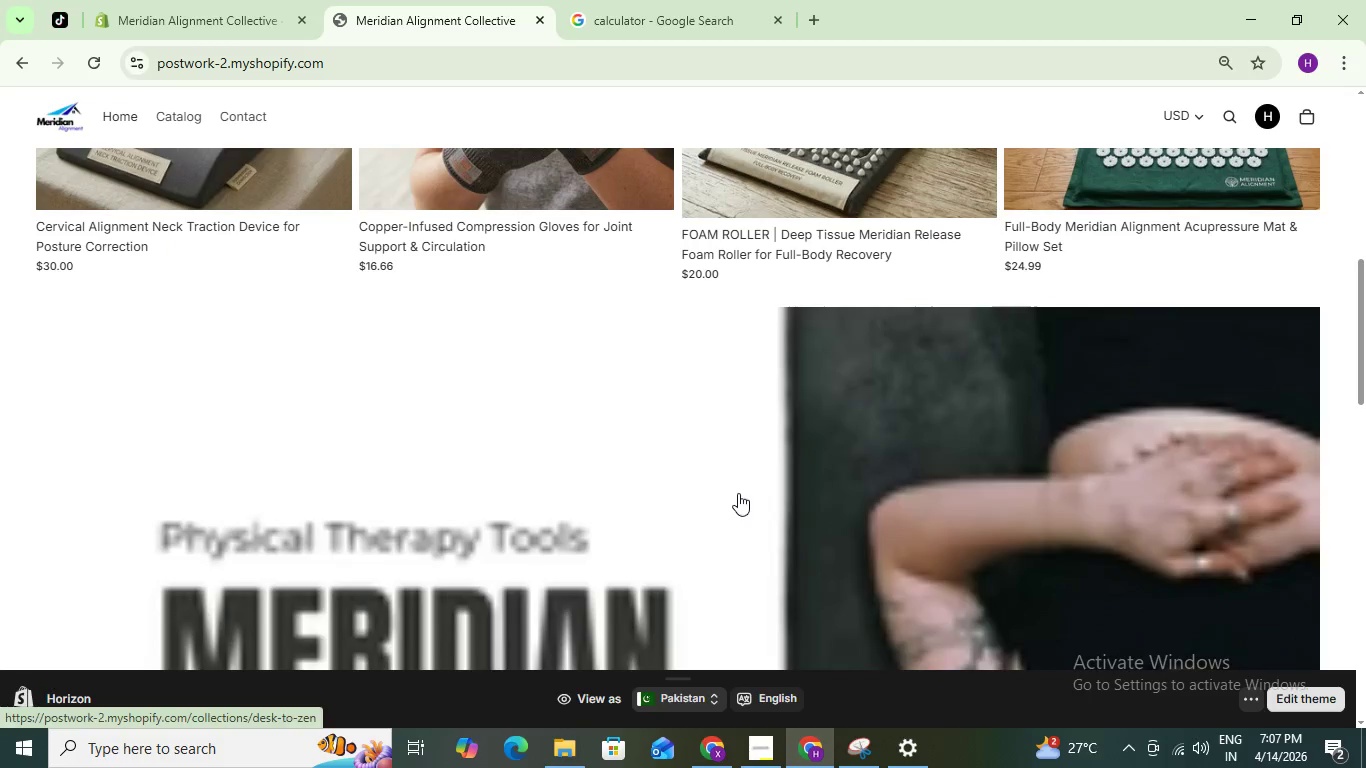 
scroll: coordinate [738, 493], scroll_direction: up, amount: 3.0
 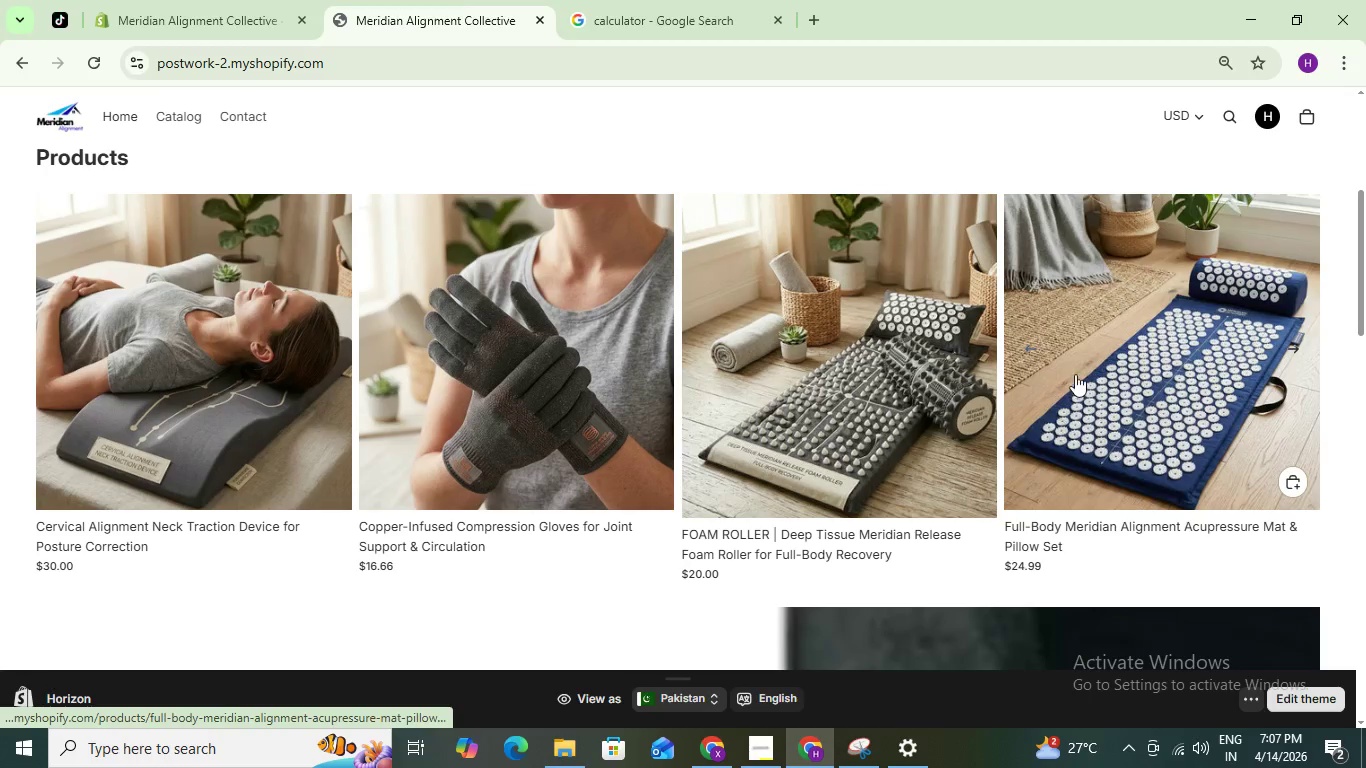 
wait(9.76)
 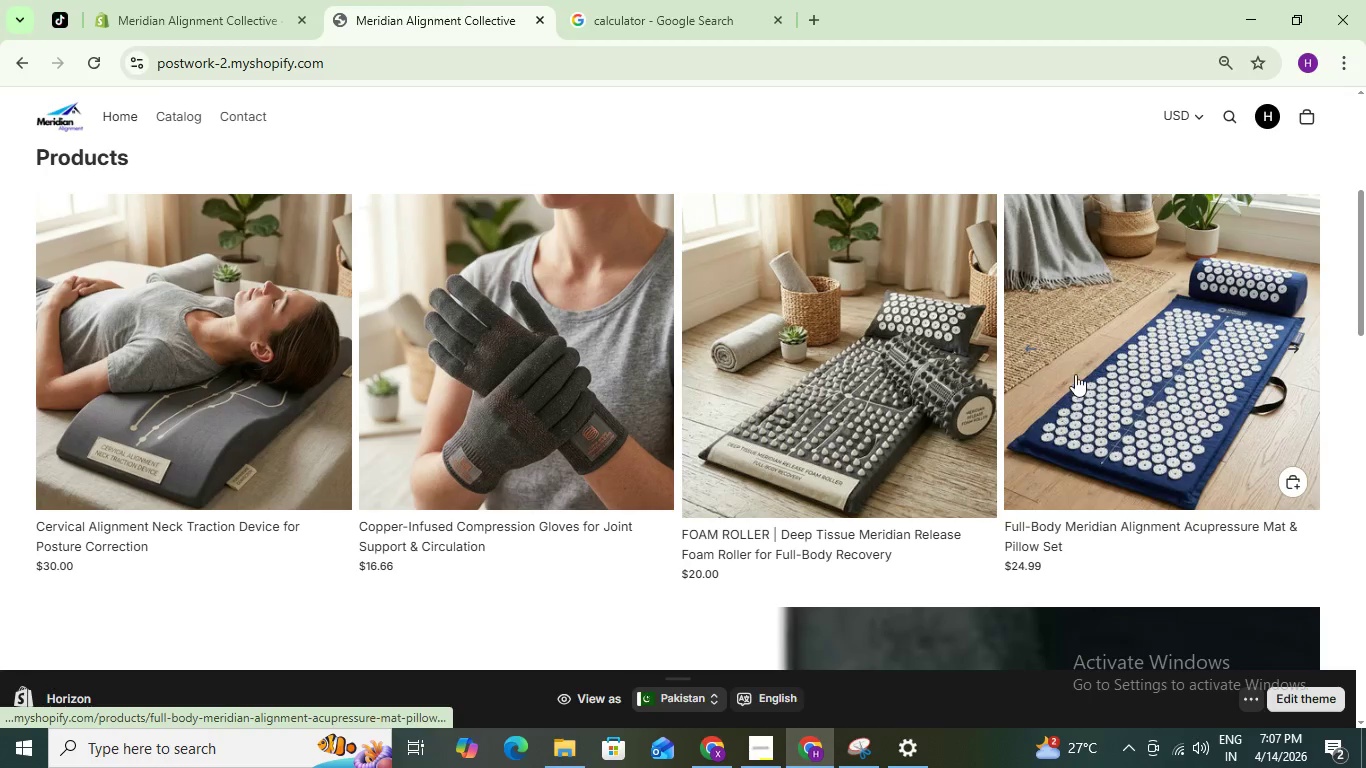 
scroll: coordinate [458, 333], scroll_direction: up, amount: 4.0
 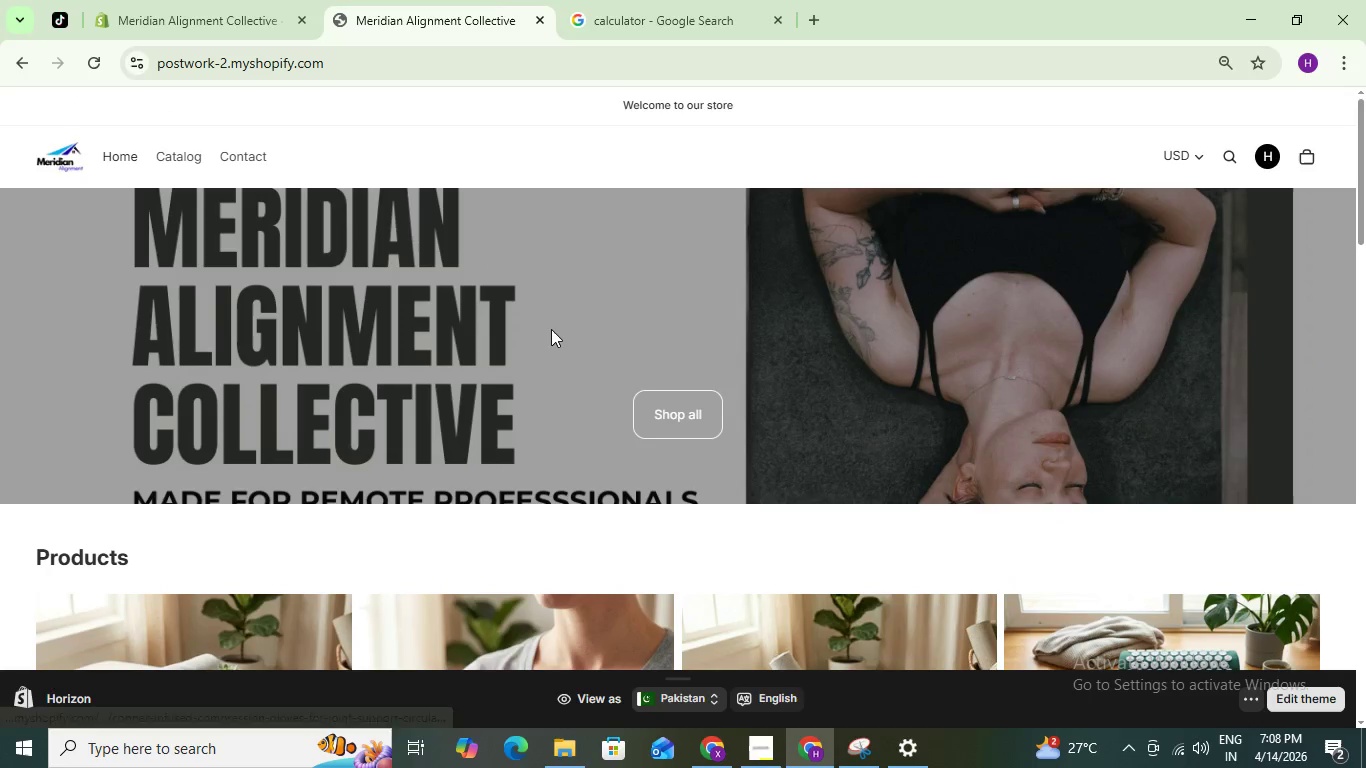 
scroll: coordinate [551, 348], scroll_direction: down, amount: 2.0
 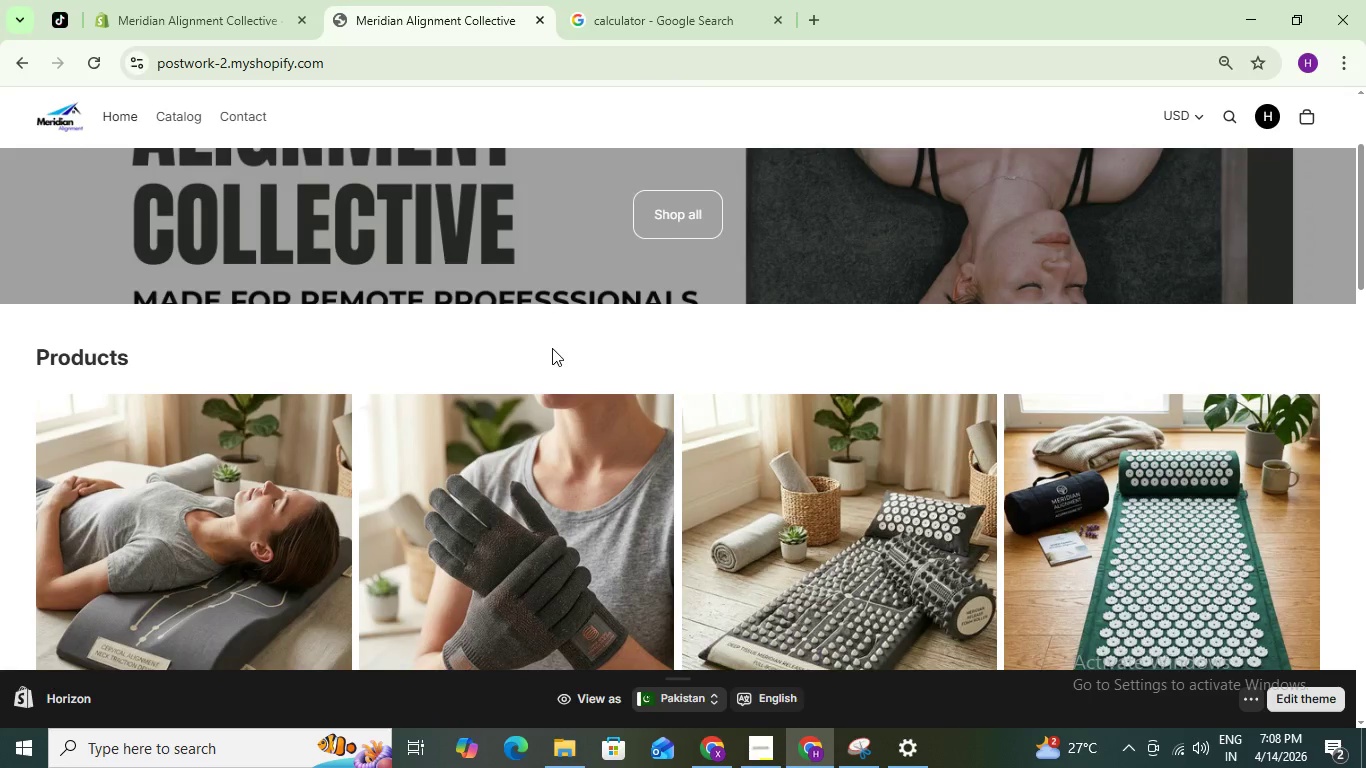 
scroll: coordinate [552, 348], scroll_direction: up, amount: 1.0
 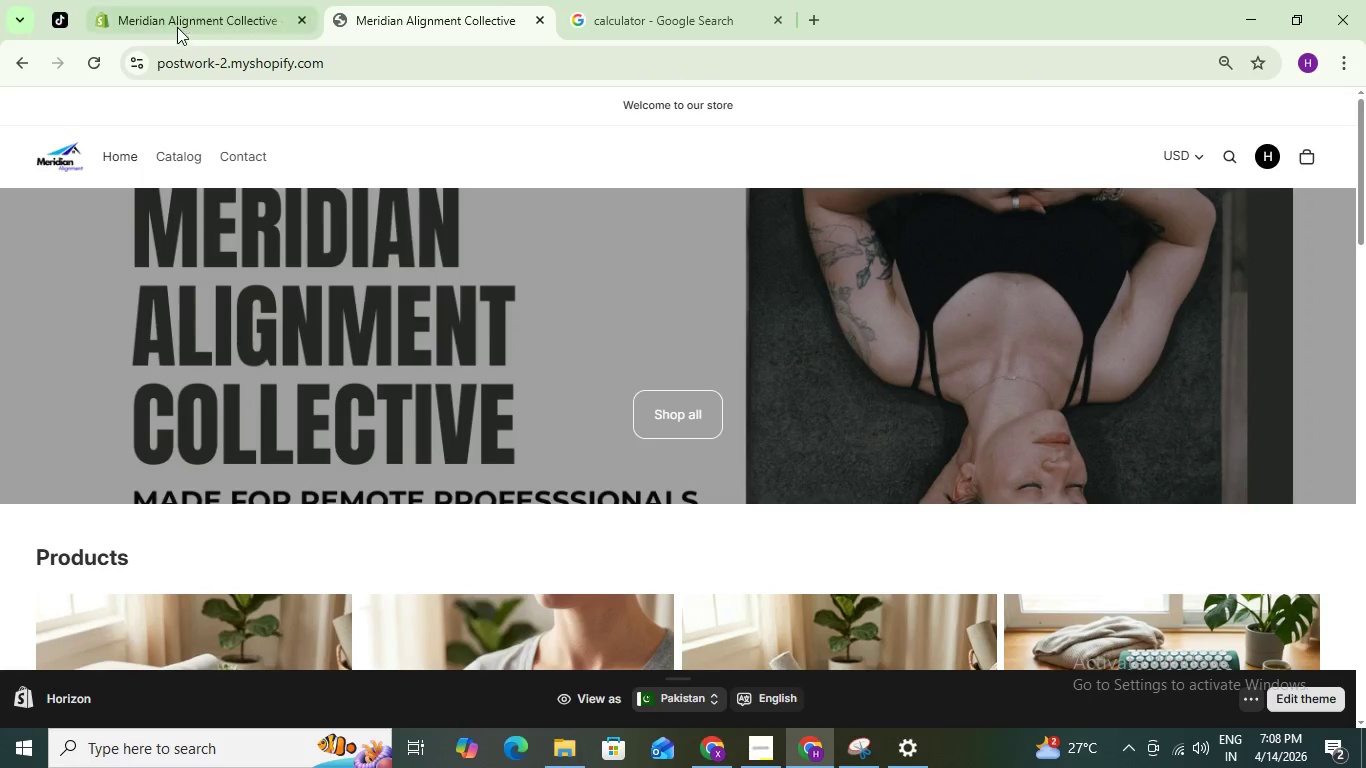 
left_click([186, 24])
 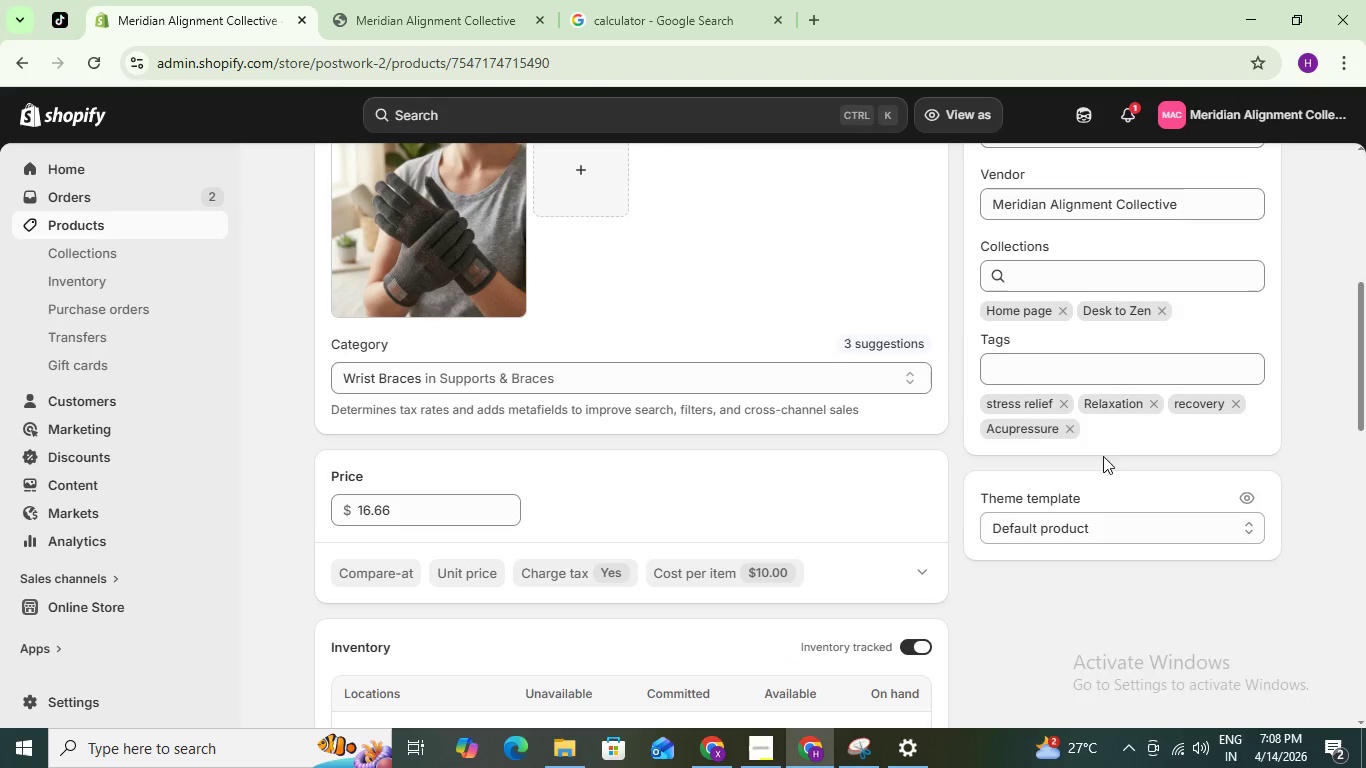 
wait(6.89)
 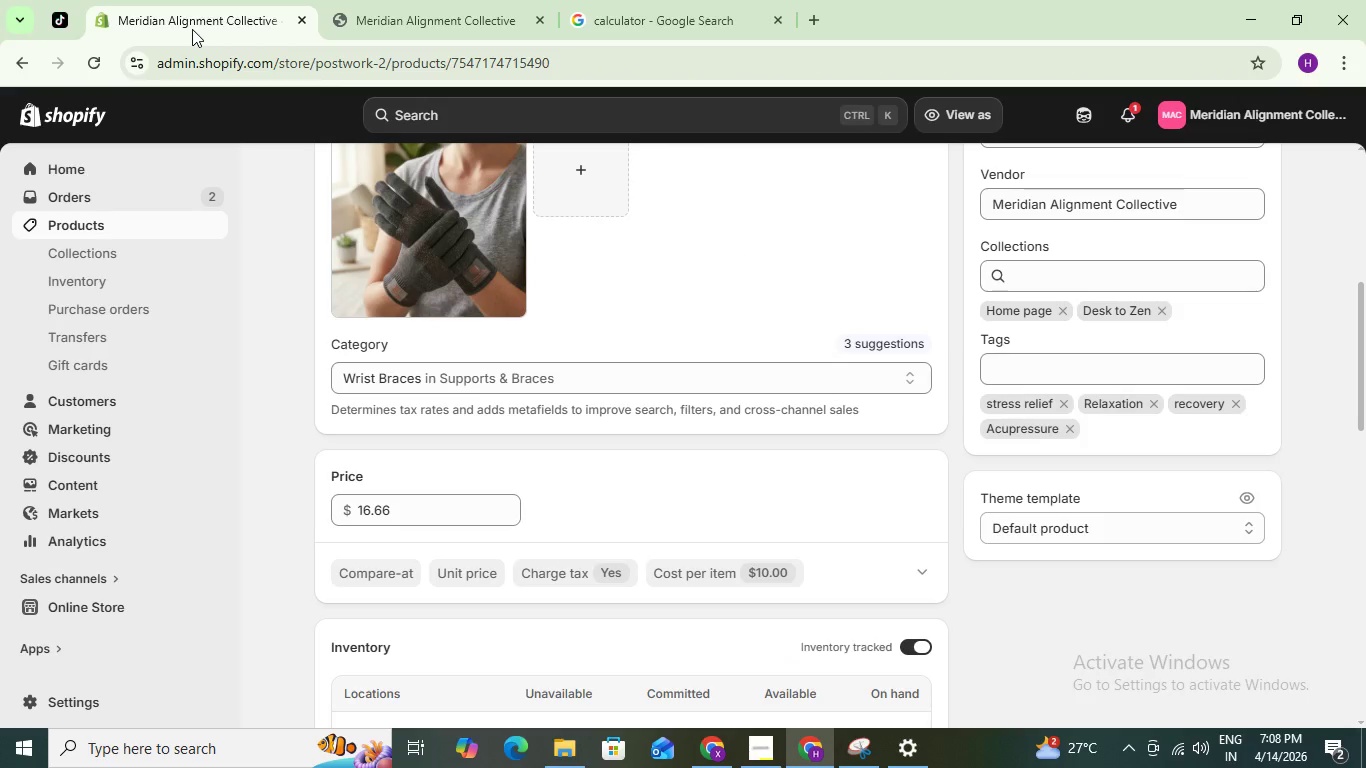 
left_click([1135, 753])
 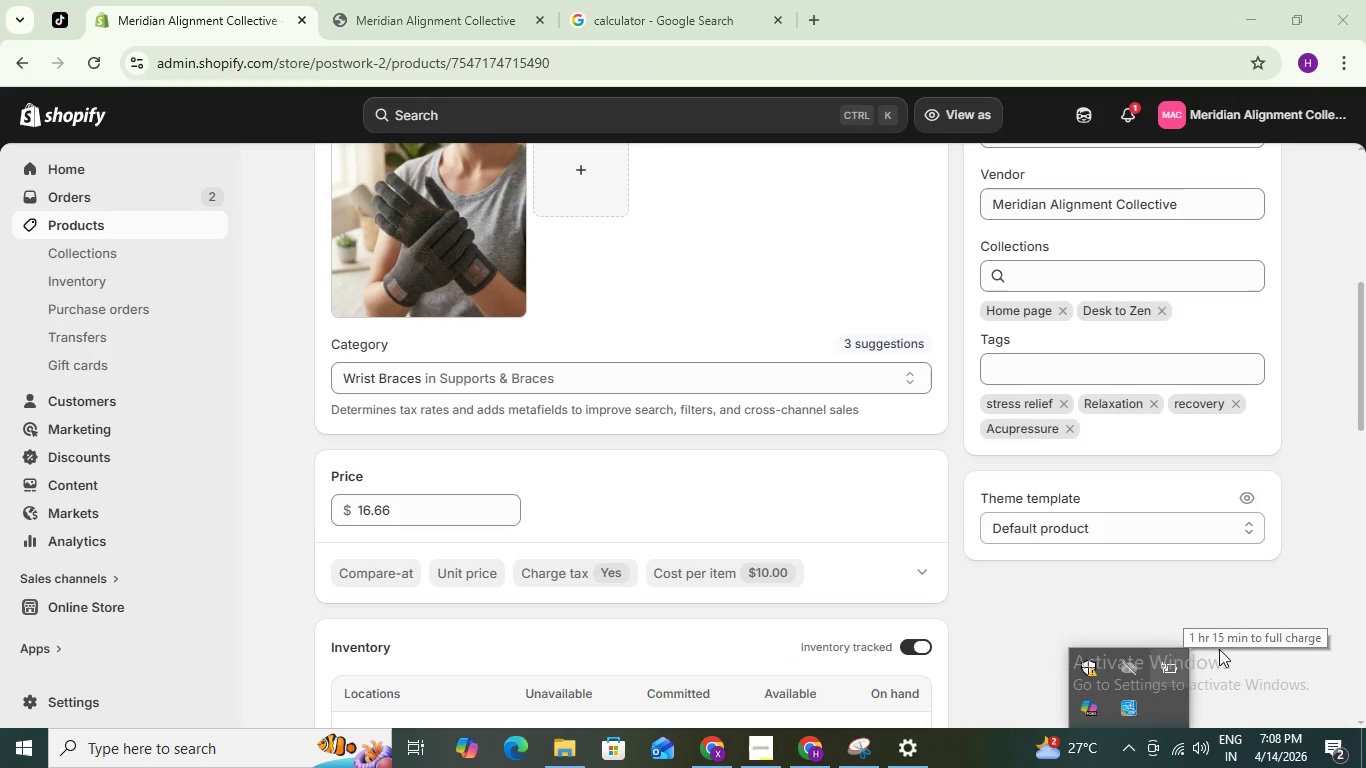 
left_click([1340, 579])
 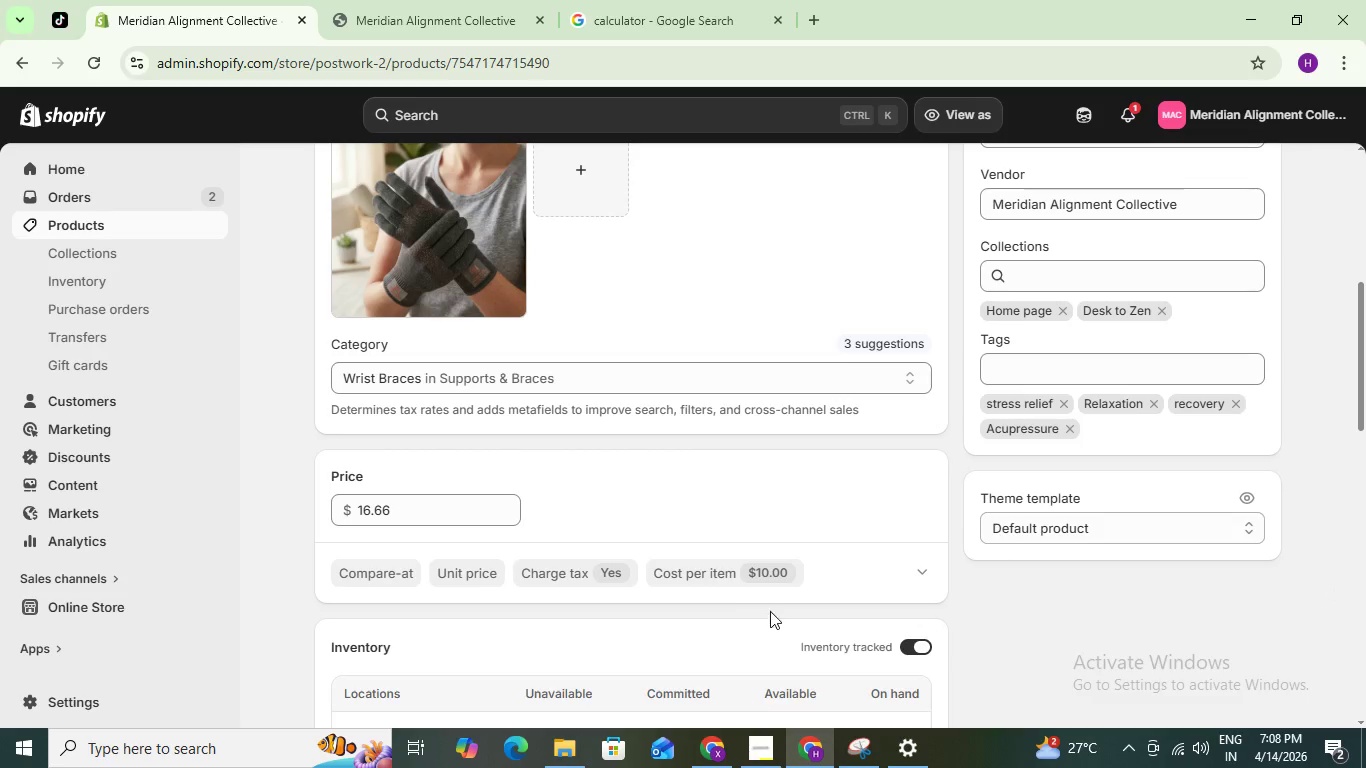 
wait(7.44)
 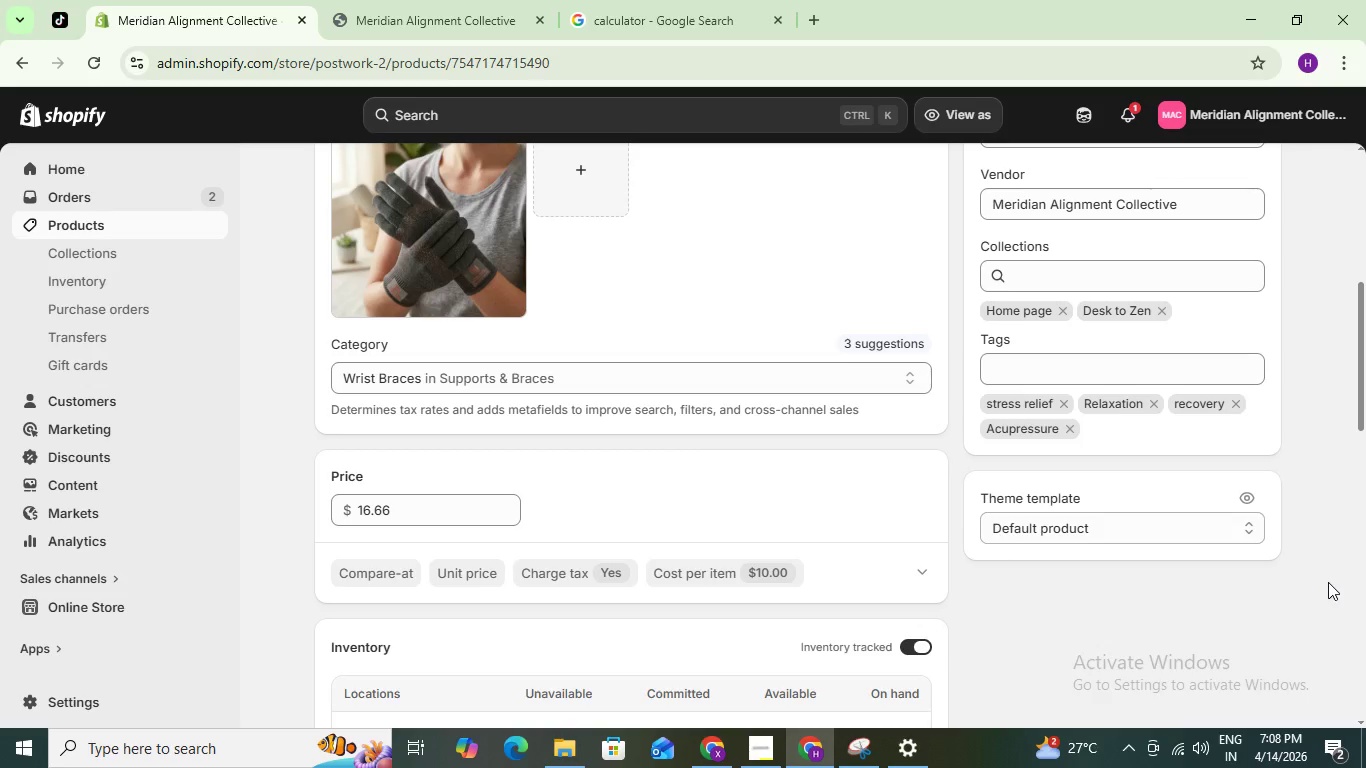 
mouse_move([681, 712])
 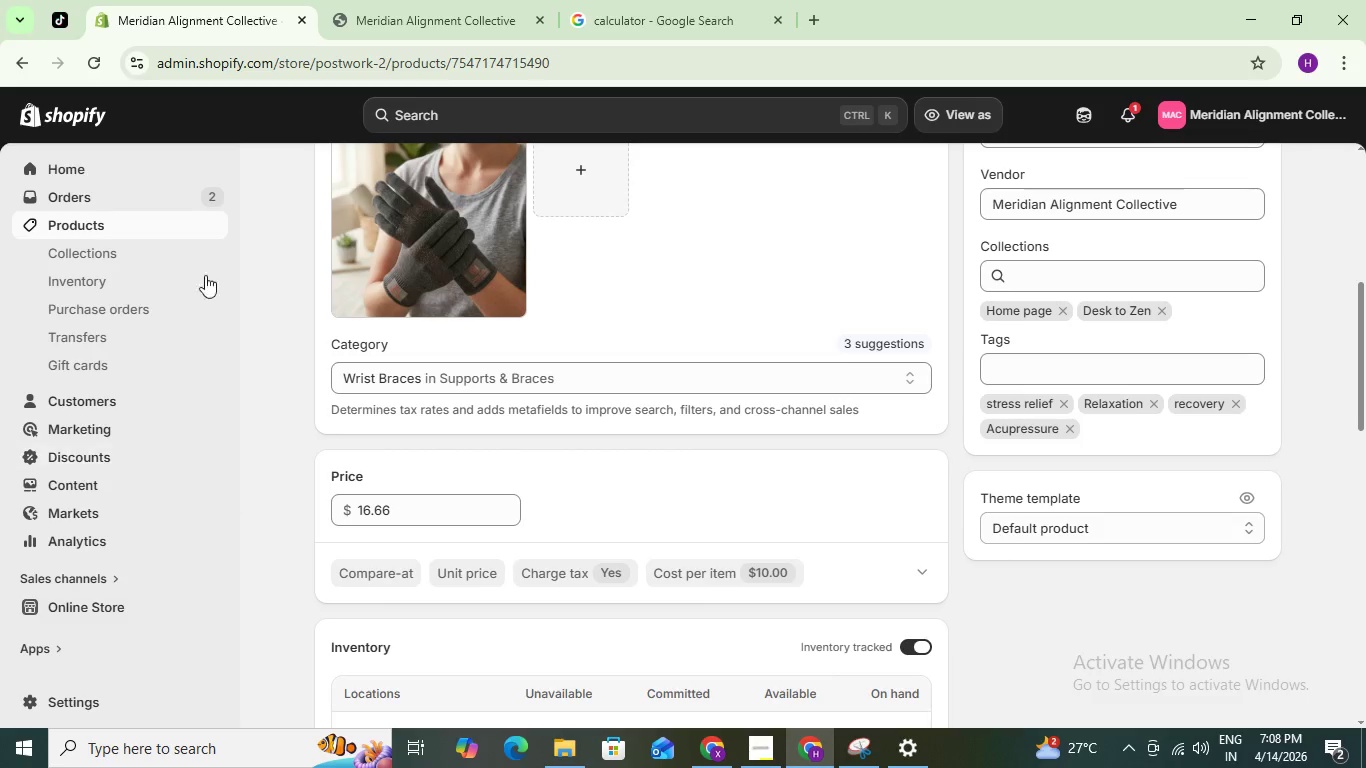 
left_click([77, 176])
 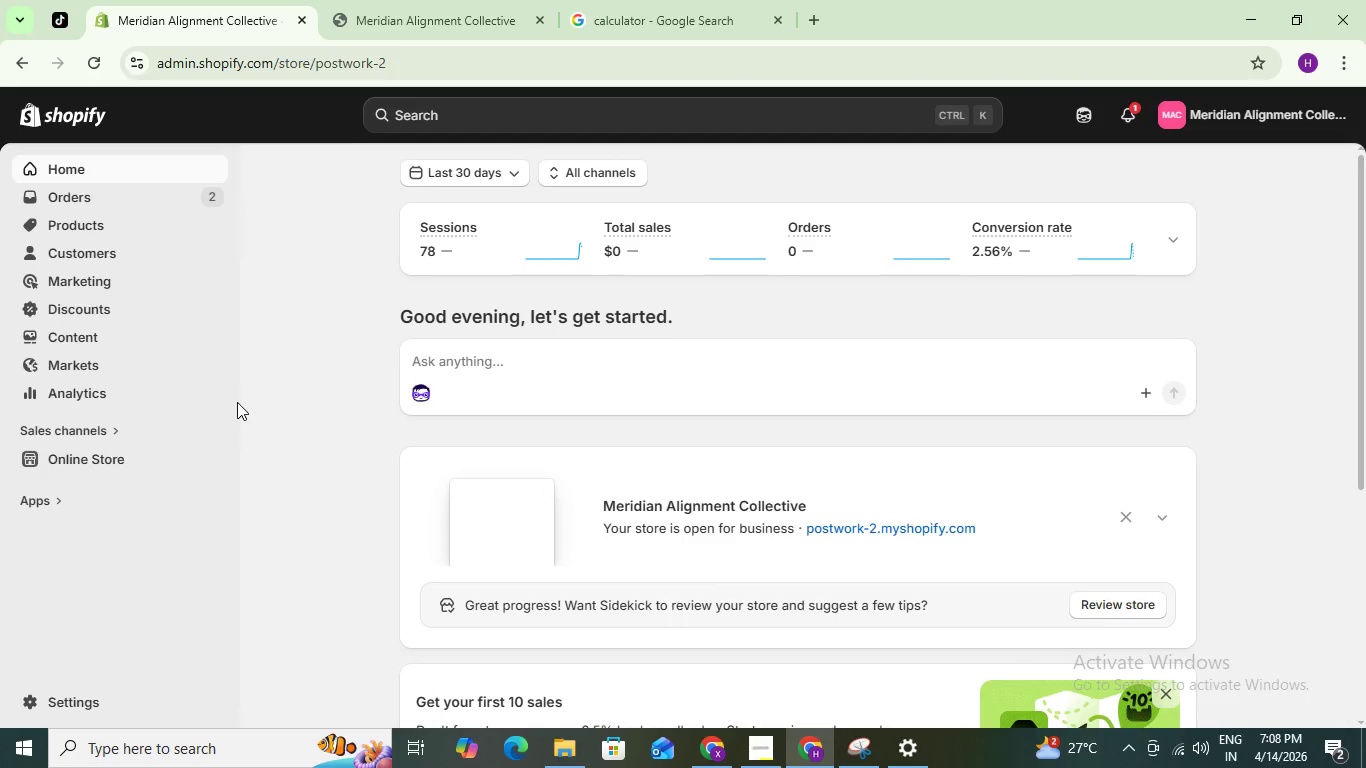 
wait(12.48)
 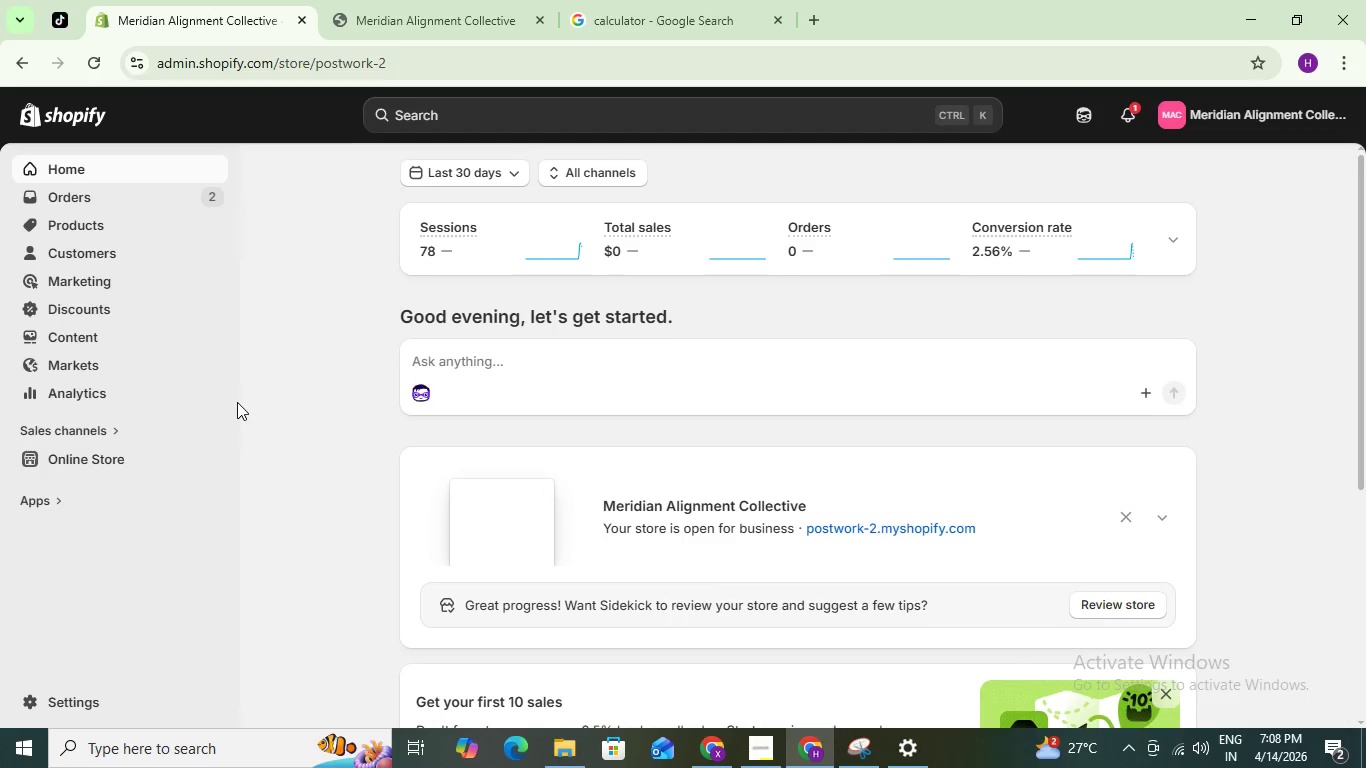 
left_click([716, 750])
 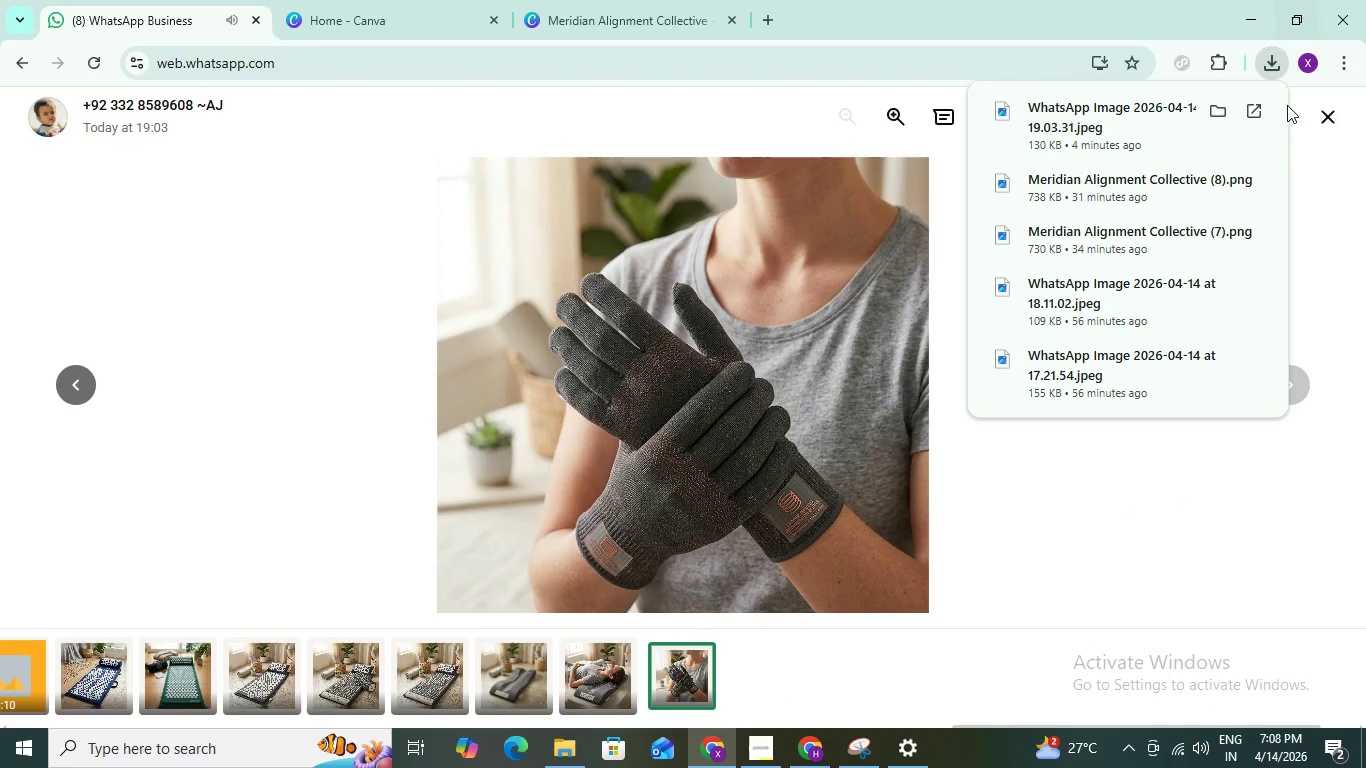 
left_click([1338, 109])
 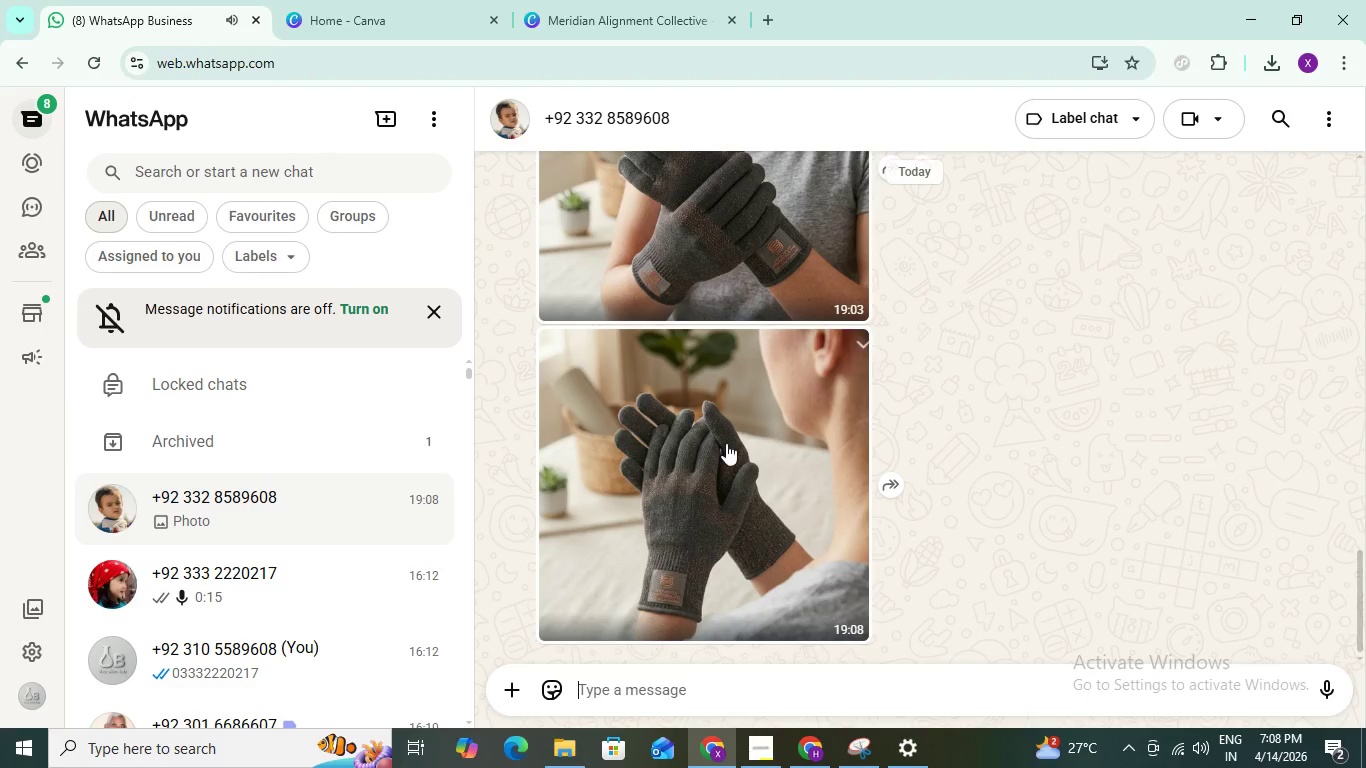 
left_click([726, 445])
 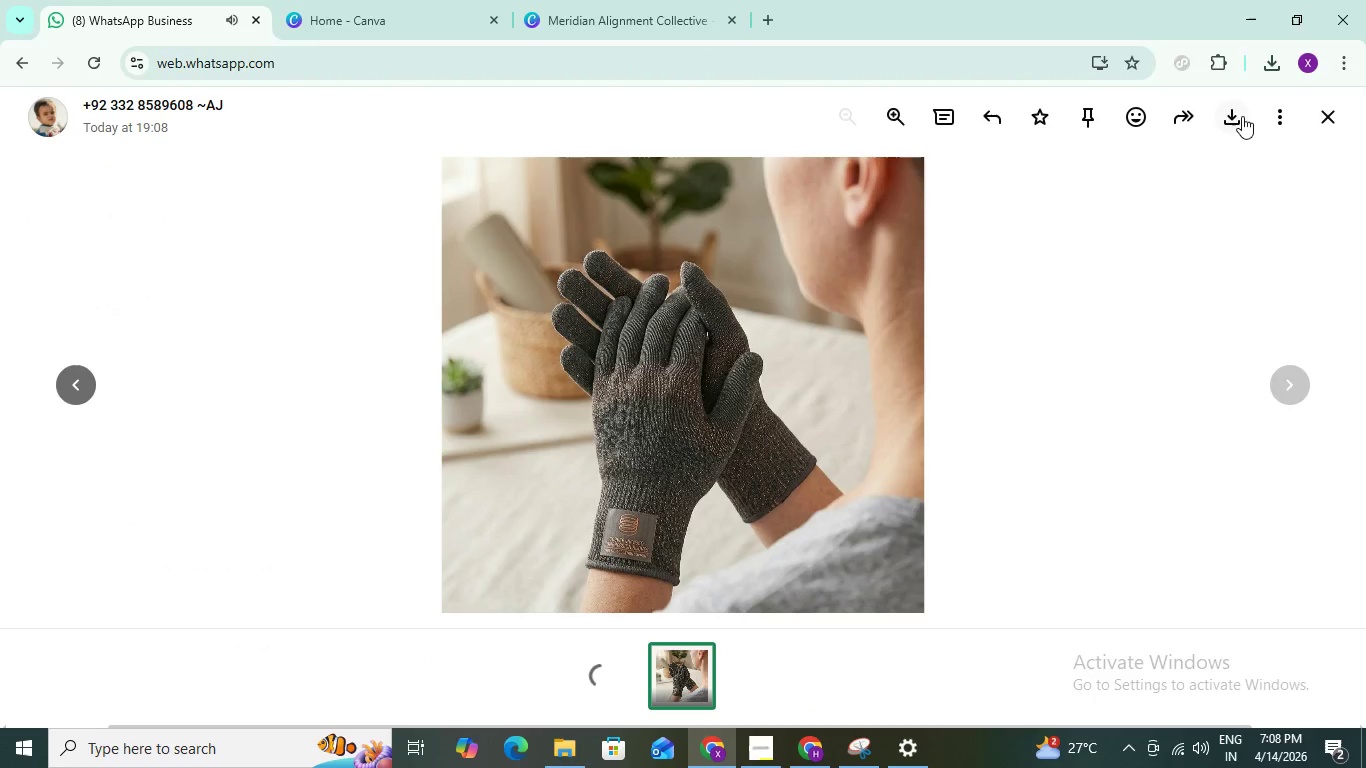 
left_click([1242, 116])
 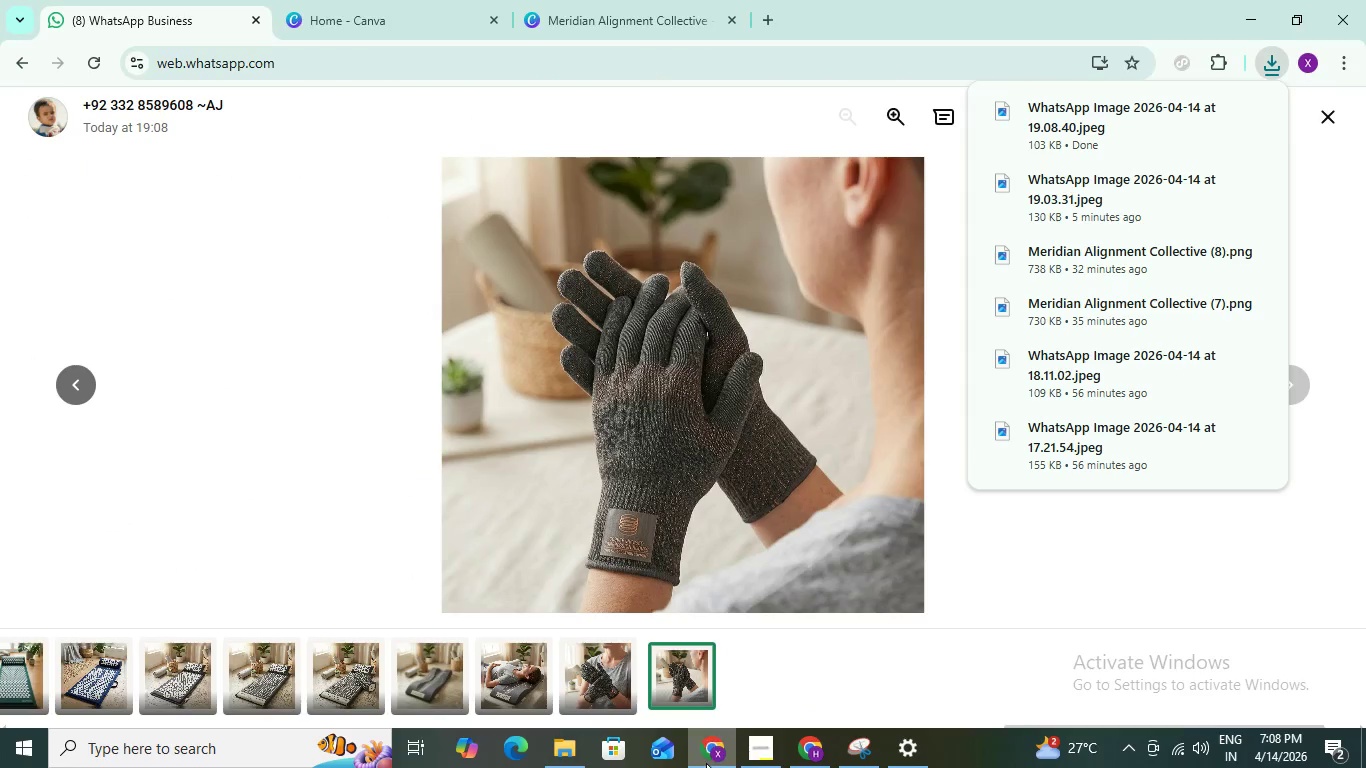 
left_click([717, 748])
 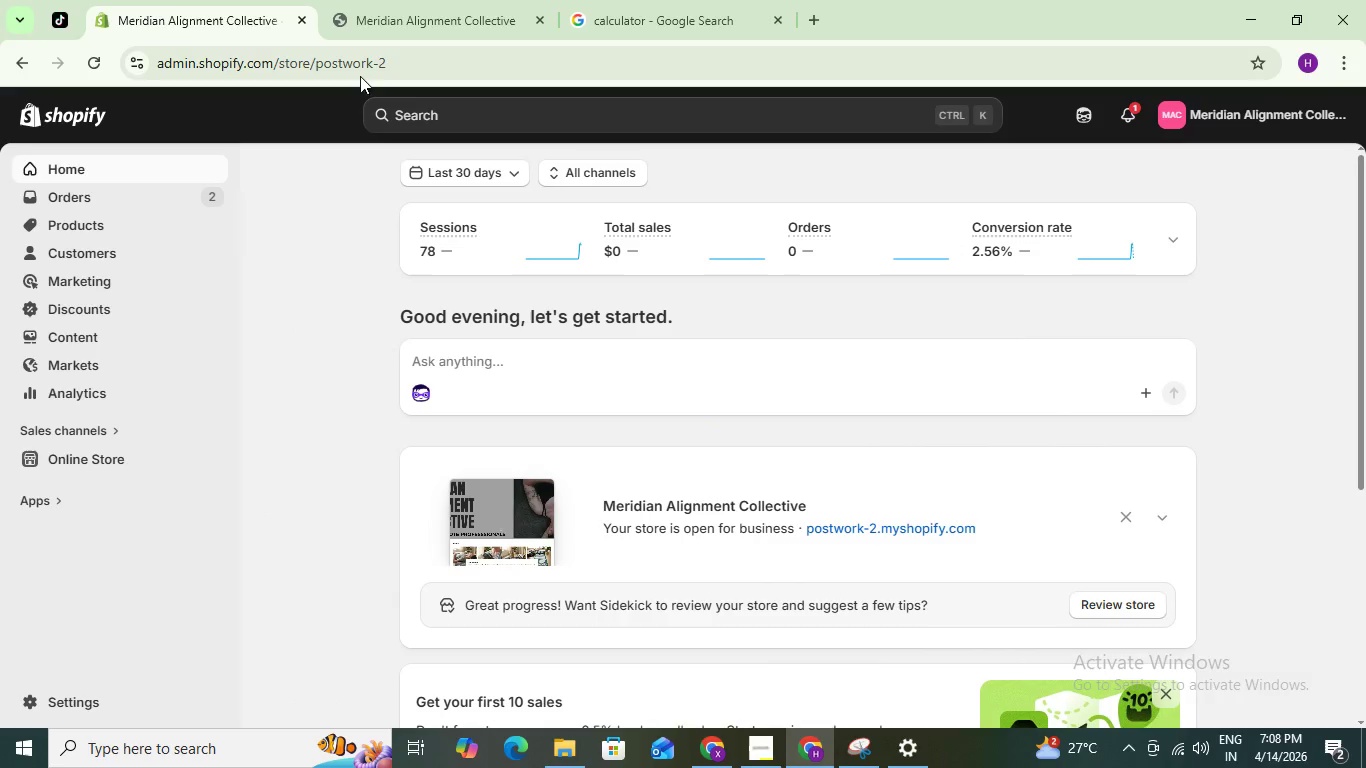 
left_click([363, 0])
 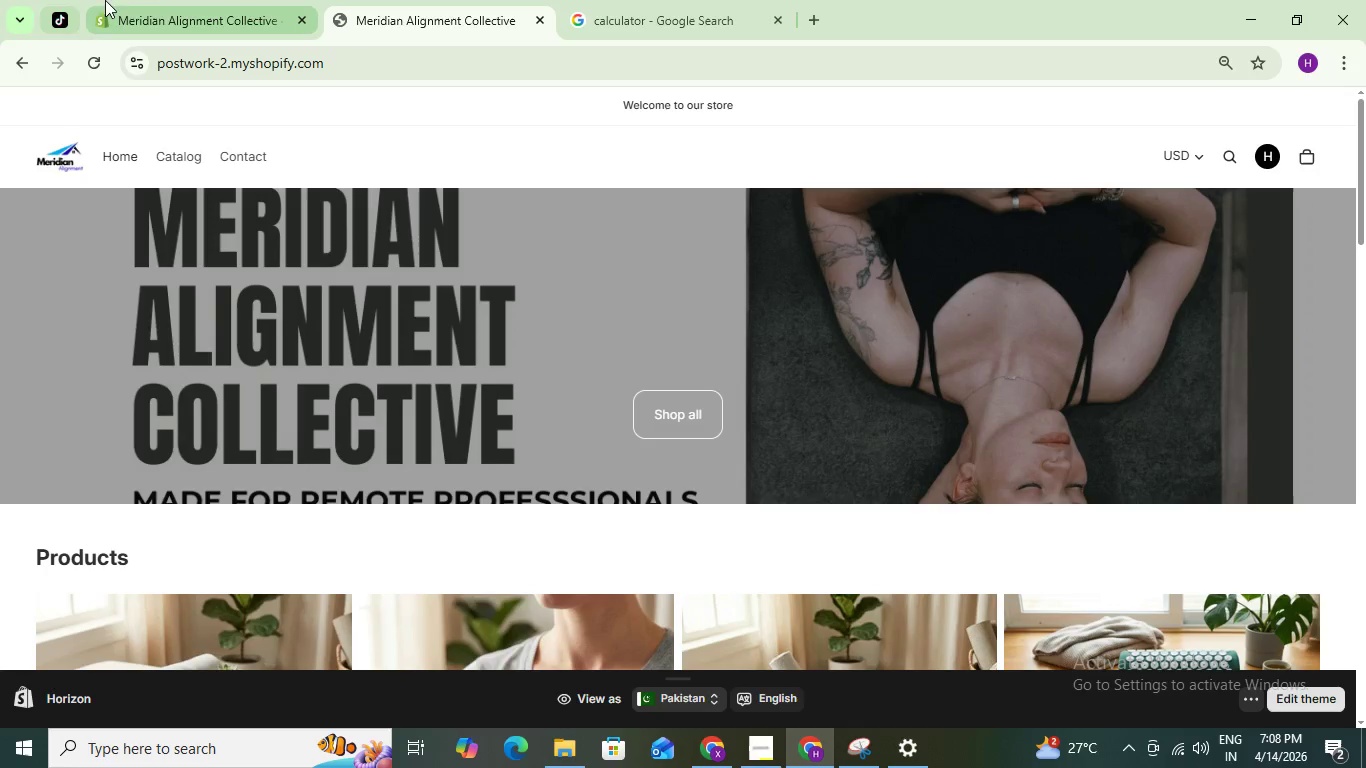 
left_click([149, 0])
 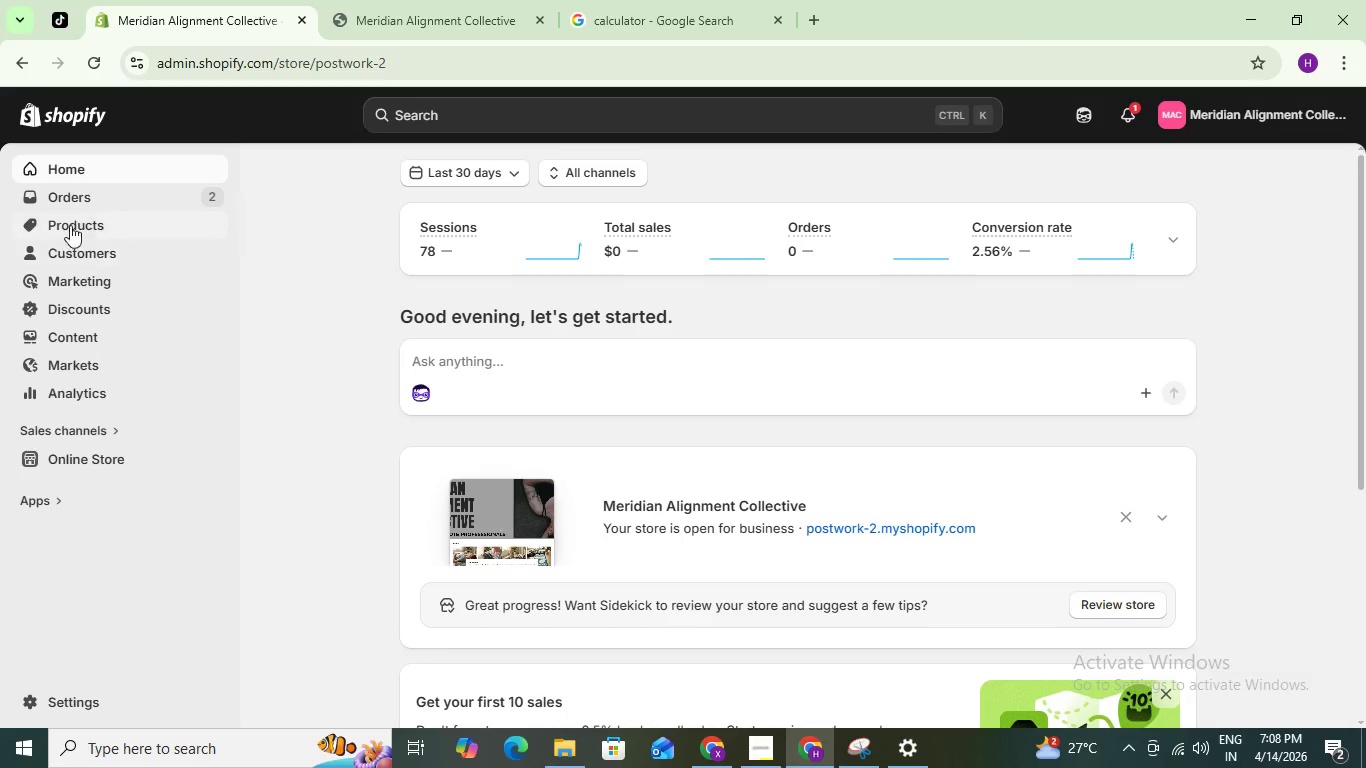 
left_click([78, 221])
 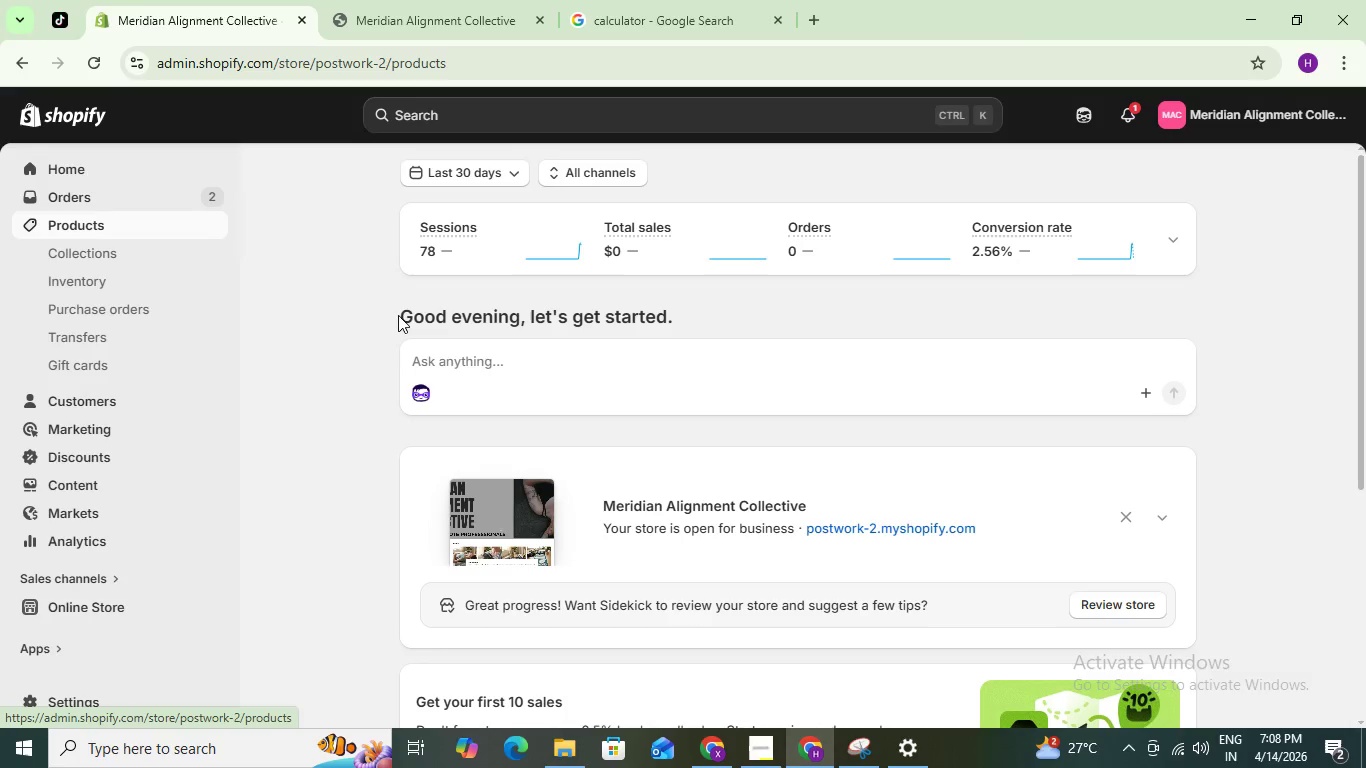 
mouse_move([436, 311])
 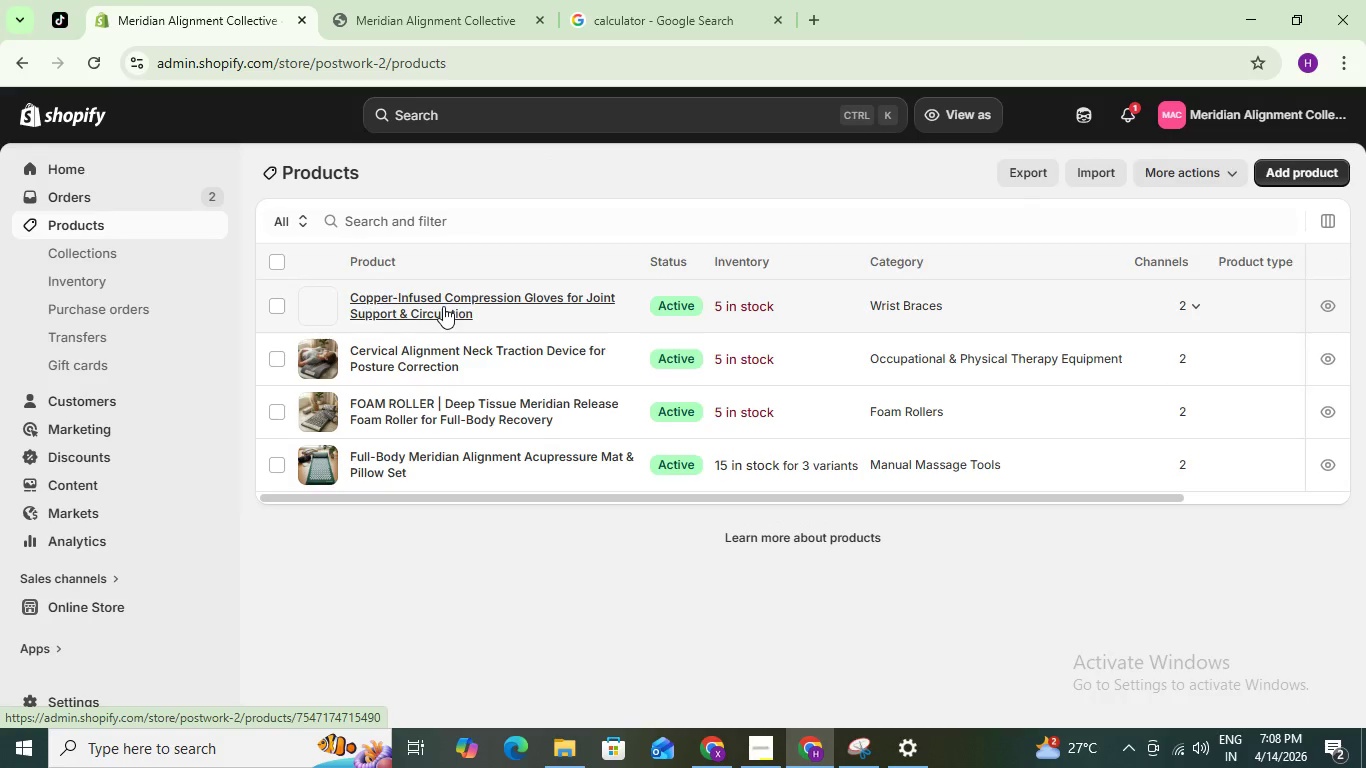 
left_click([443, 306])
 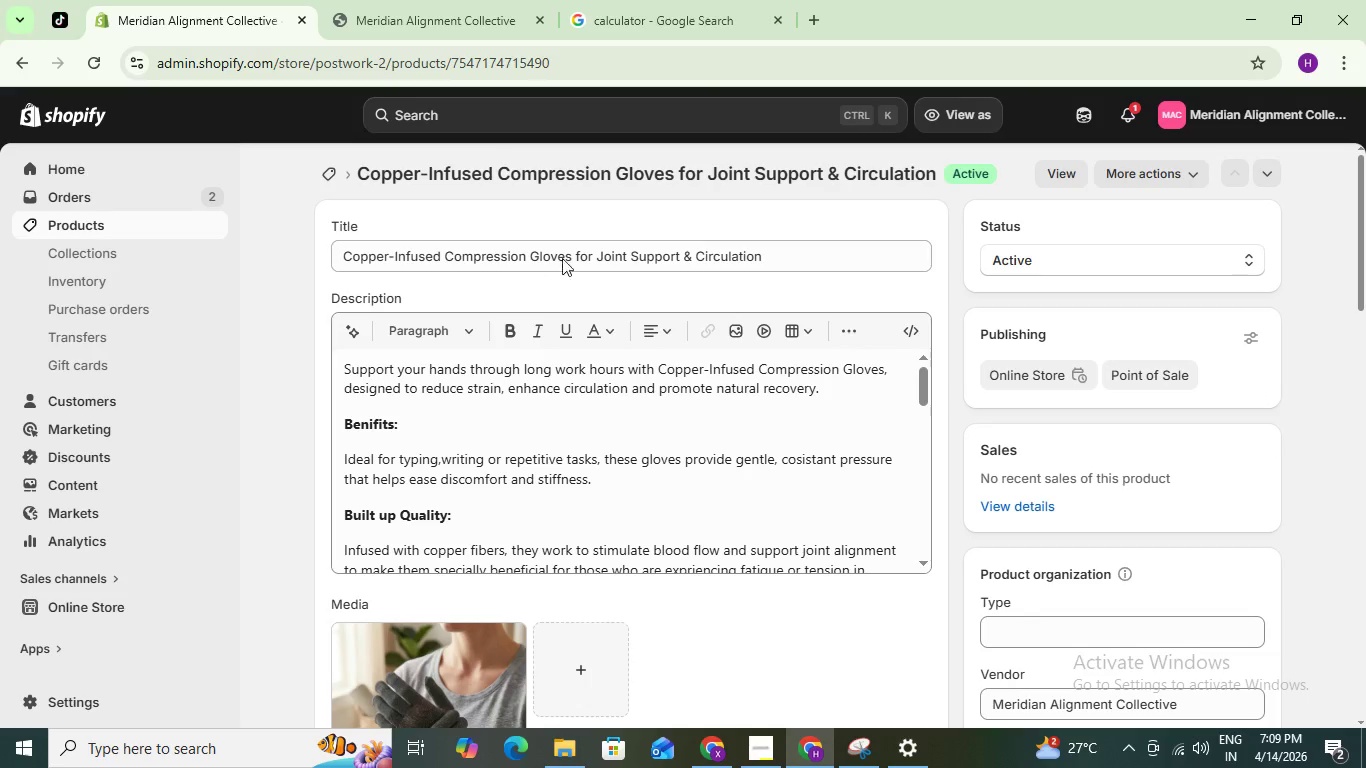 
wait(5.45)
 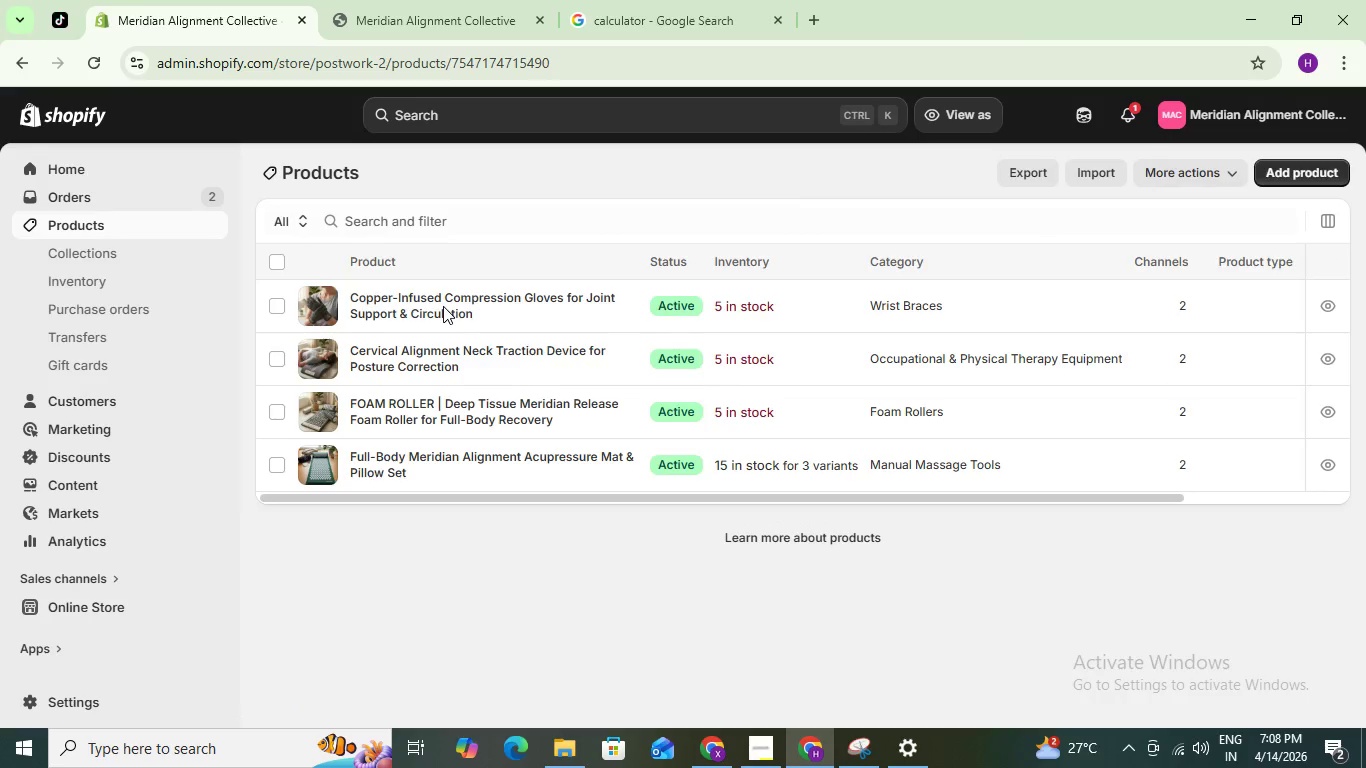 
scroll: coordinate [664, 616], scroll_direction: down, amount: 2.0
 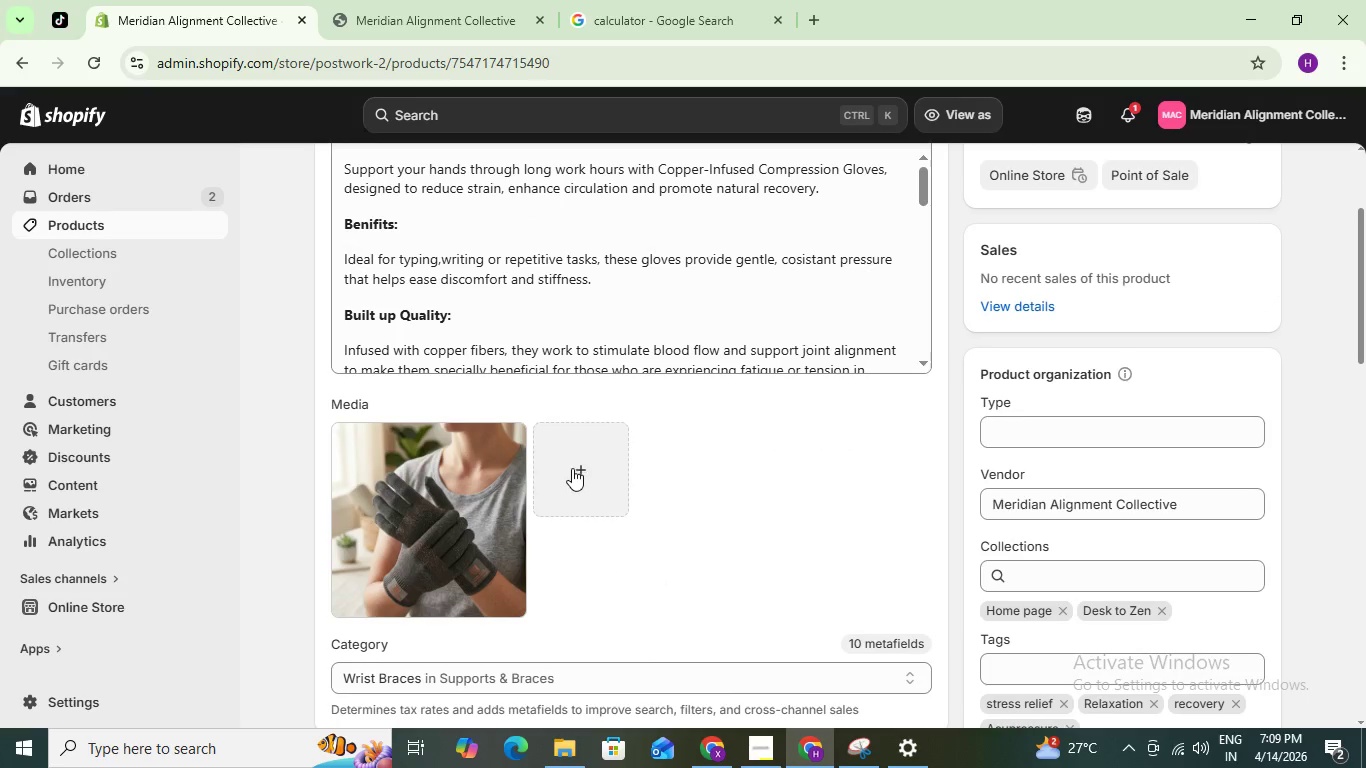 
left_click([578, 471])
 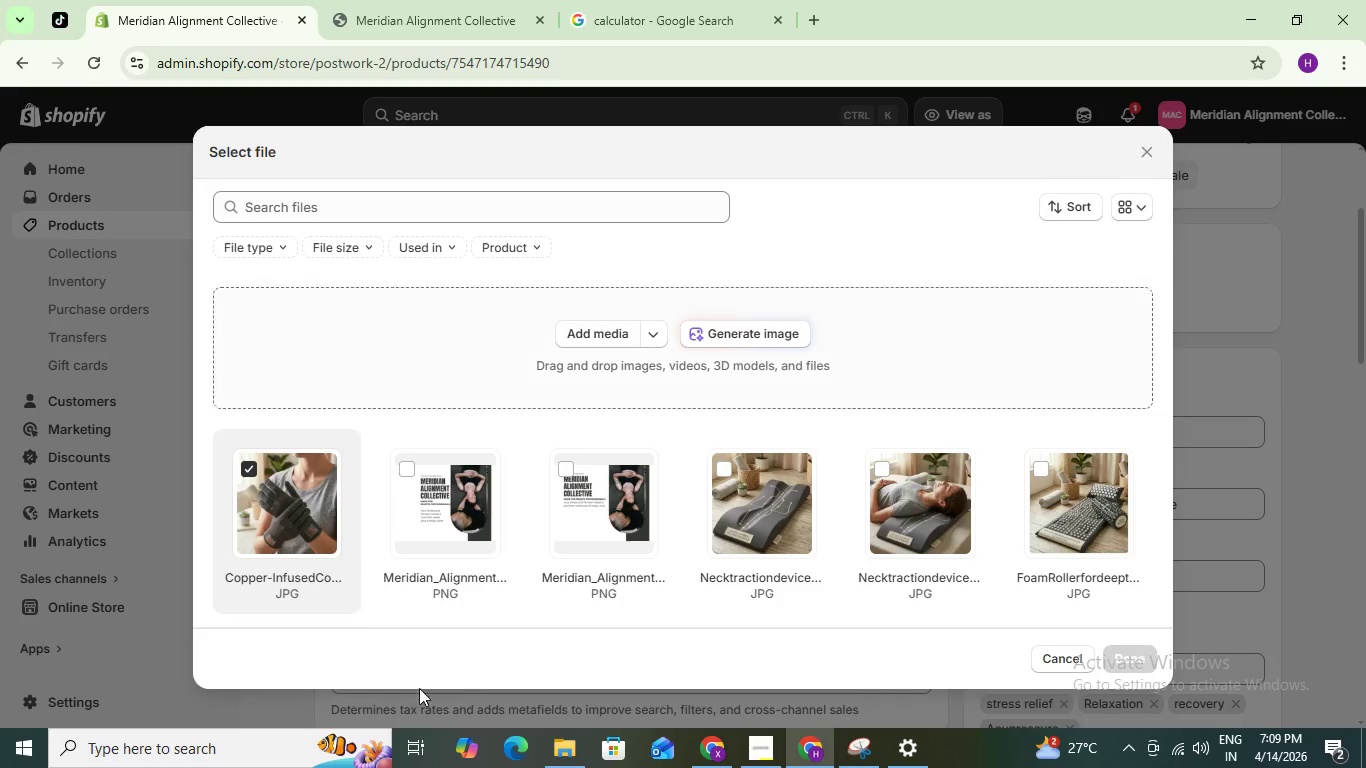 
left_click([563, 750])
 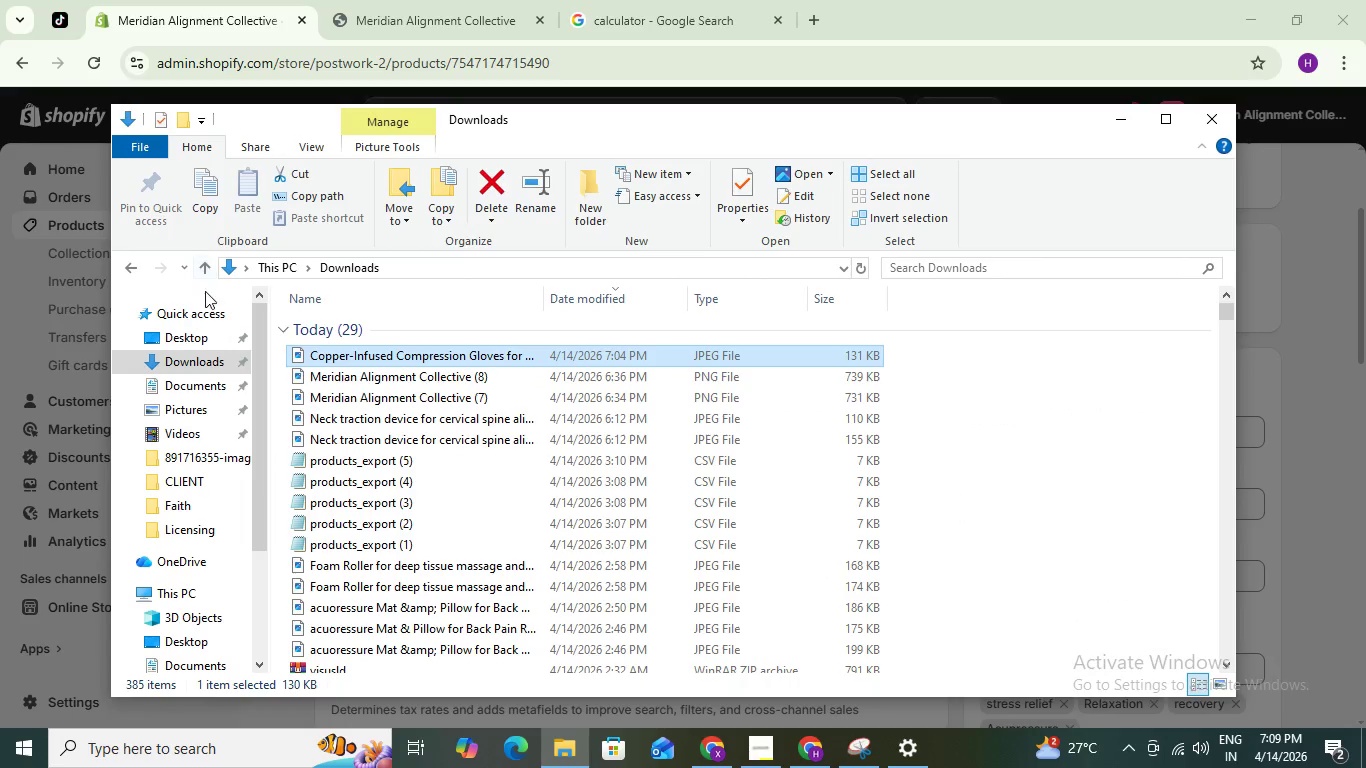 
left_click([186, 355])
 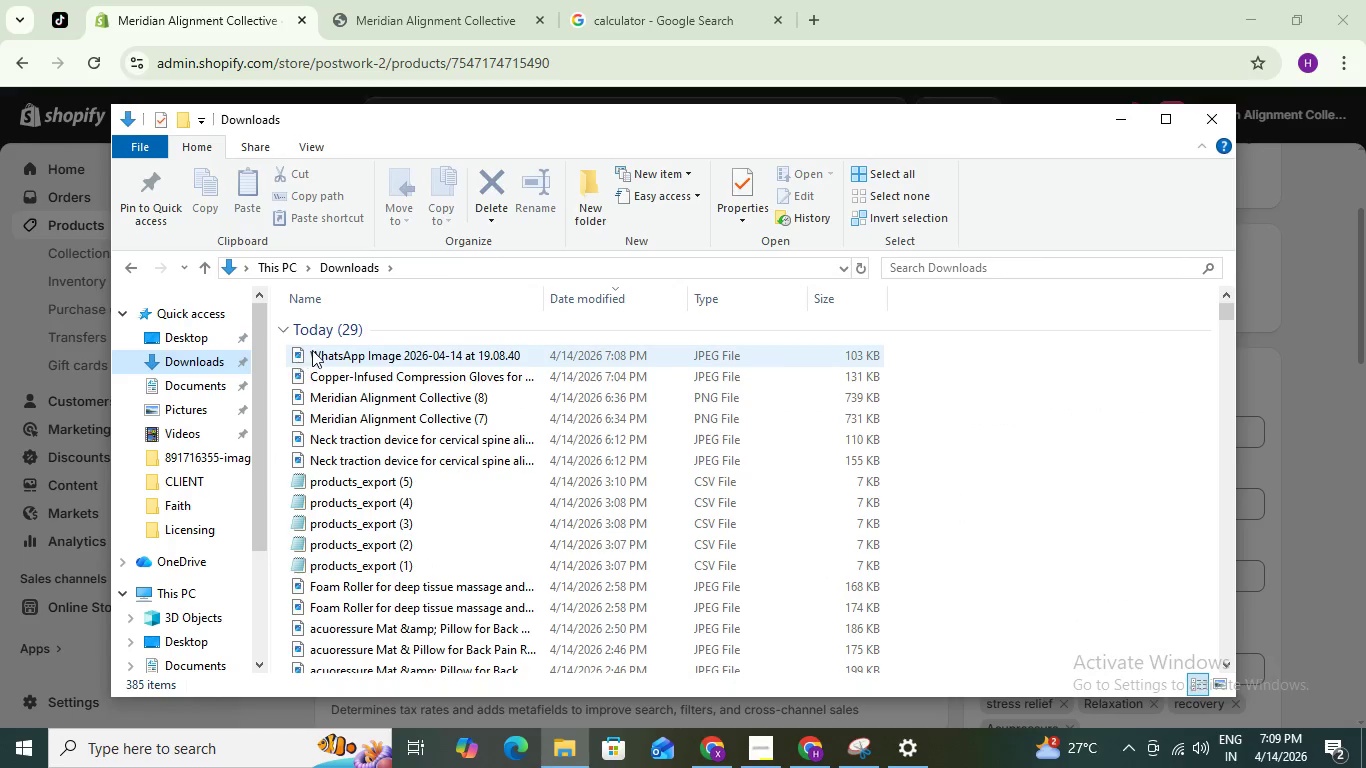 
left_click([311, 352])
 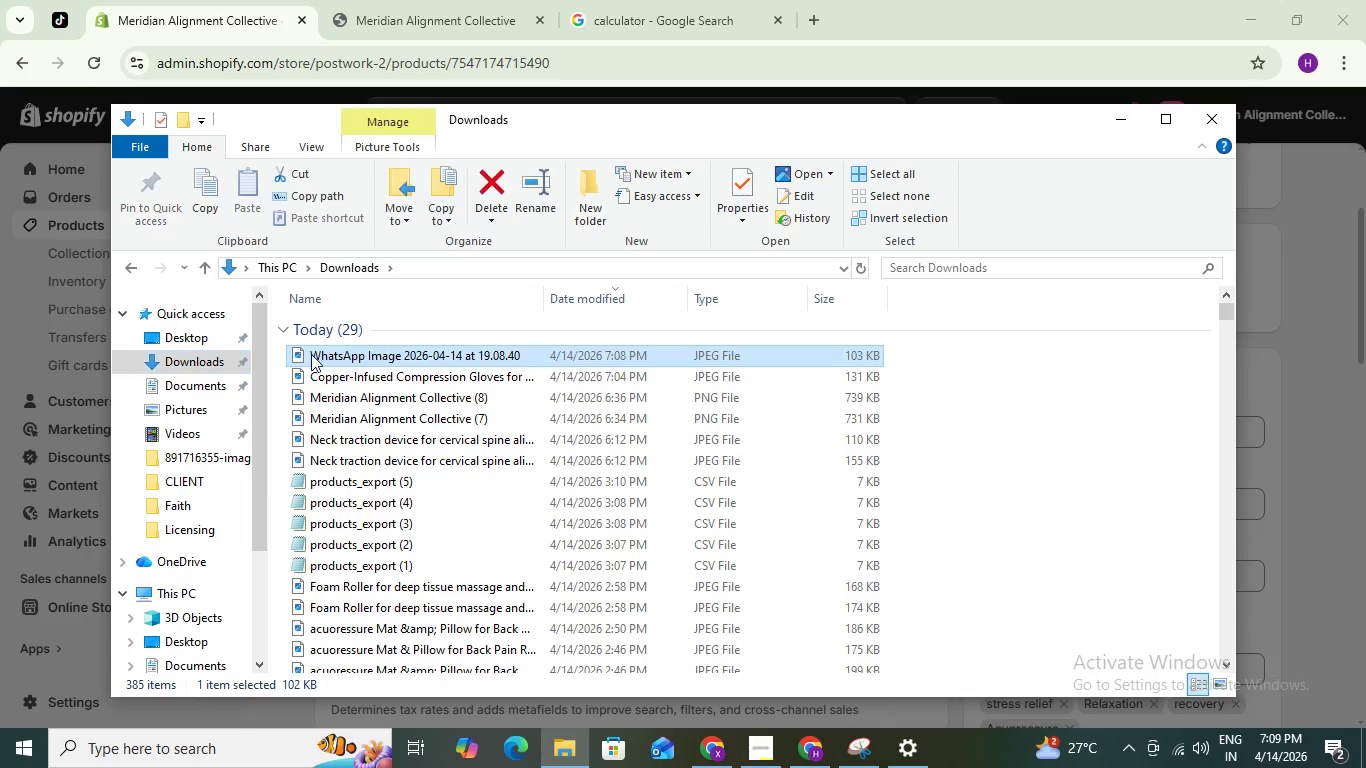 
right_click([311, 354])
 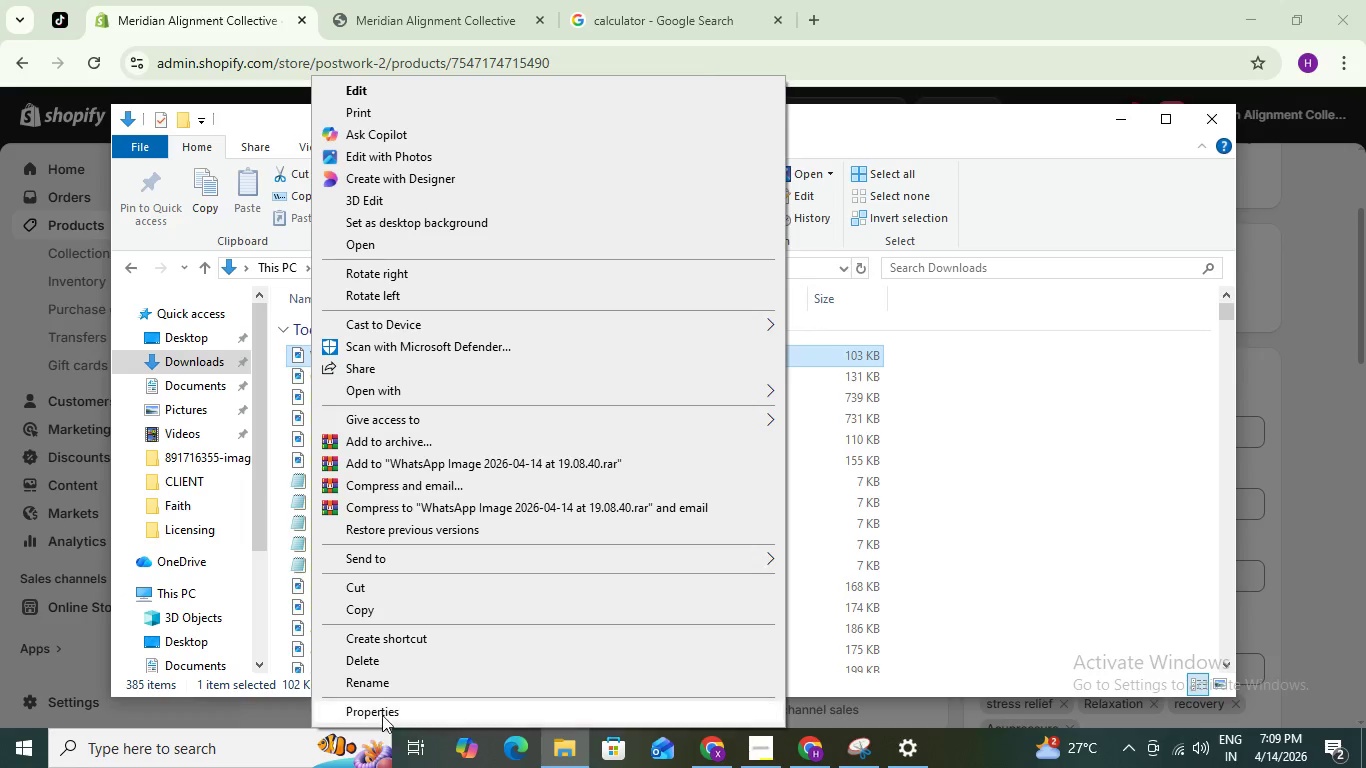 
left_click([384, 675])
 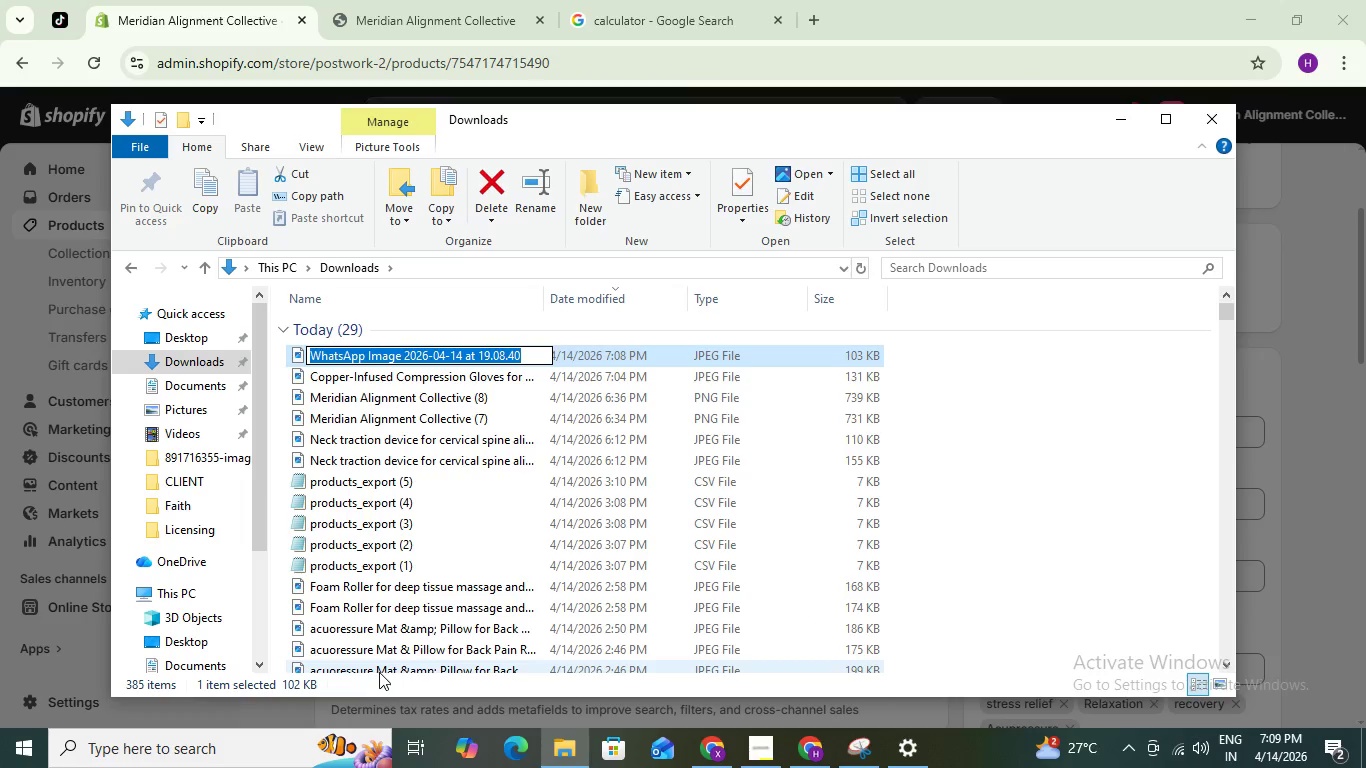 
key(Control+V)
 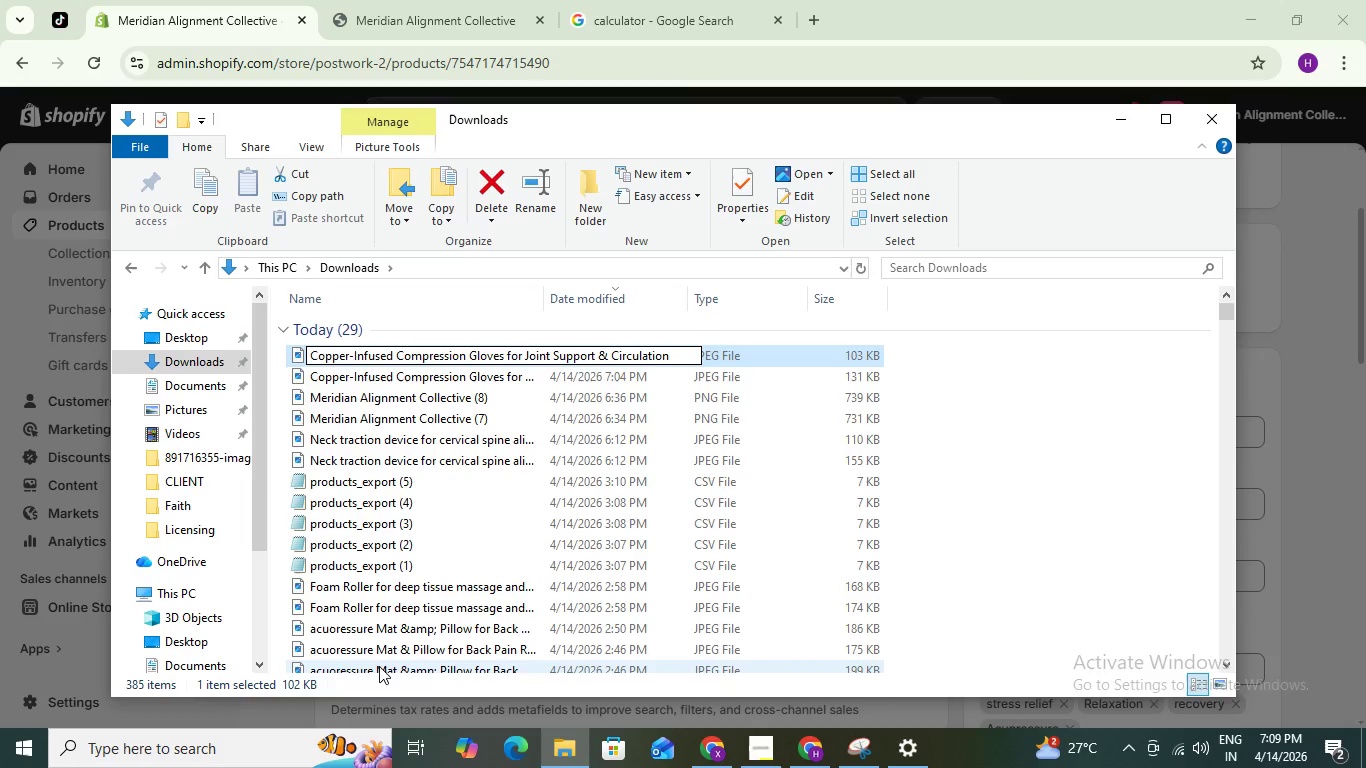 
key(Backspace)
 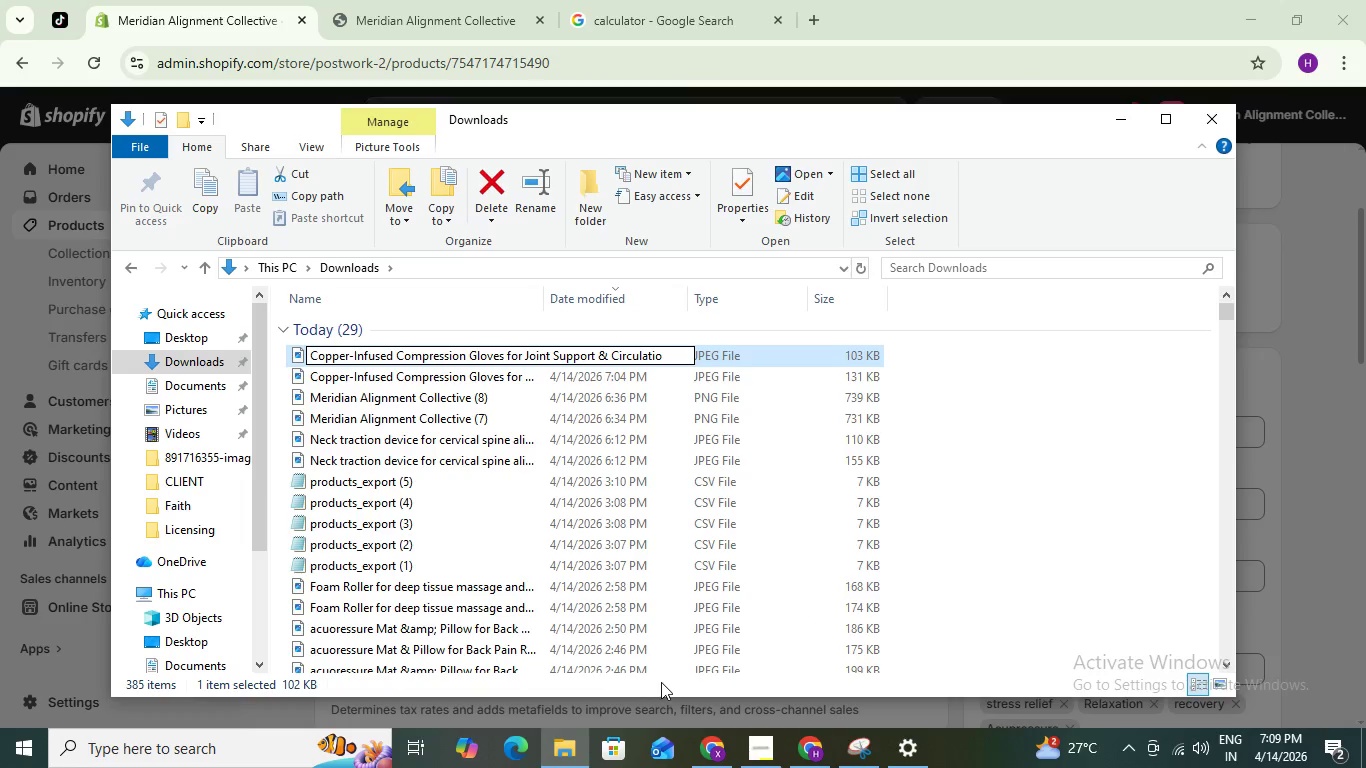 
key(Enter)
 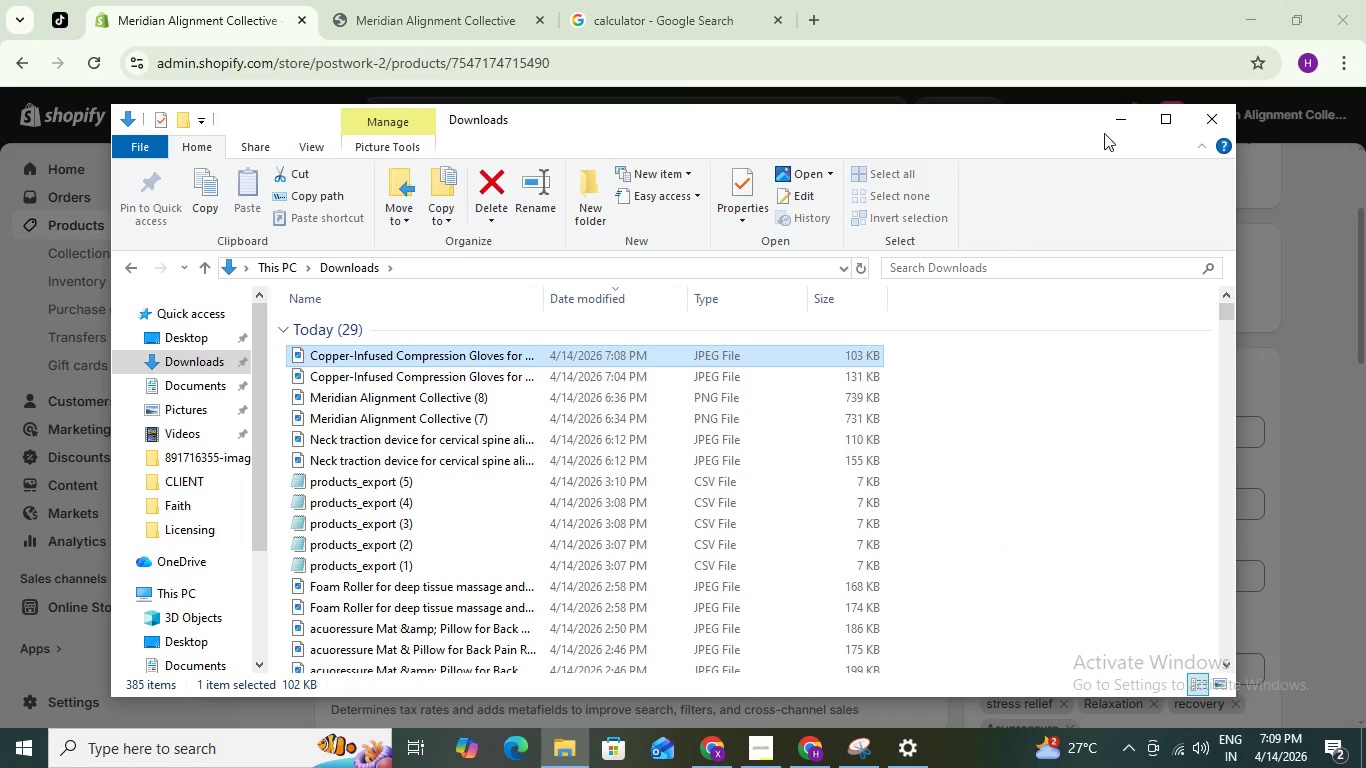 
left_click([1117, 123])
 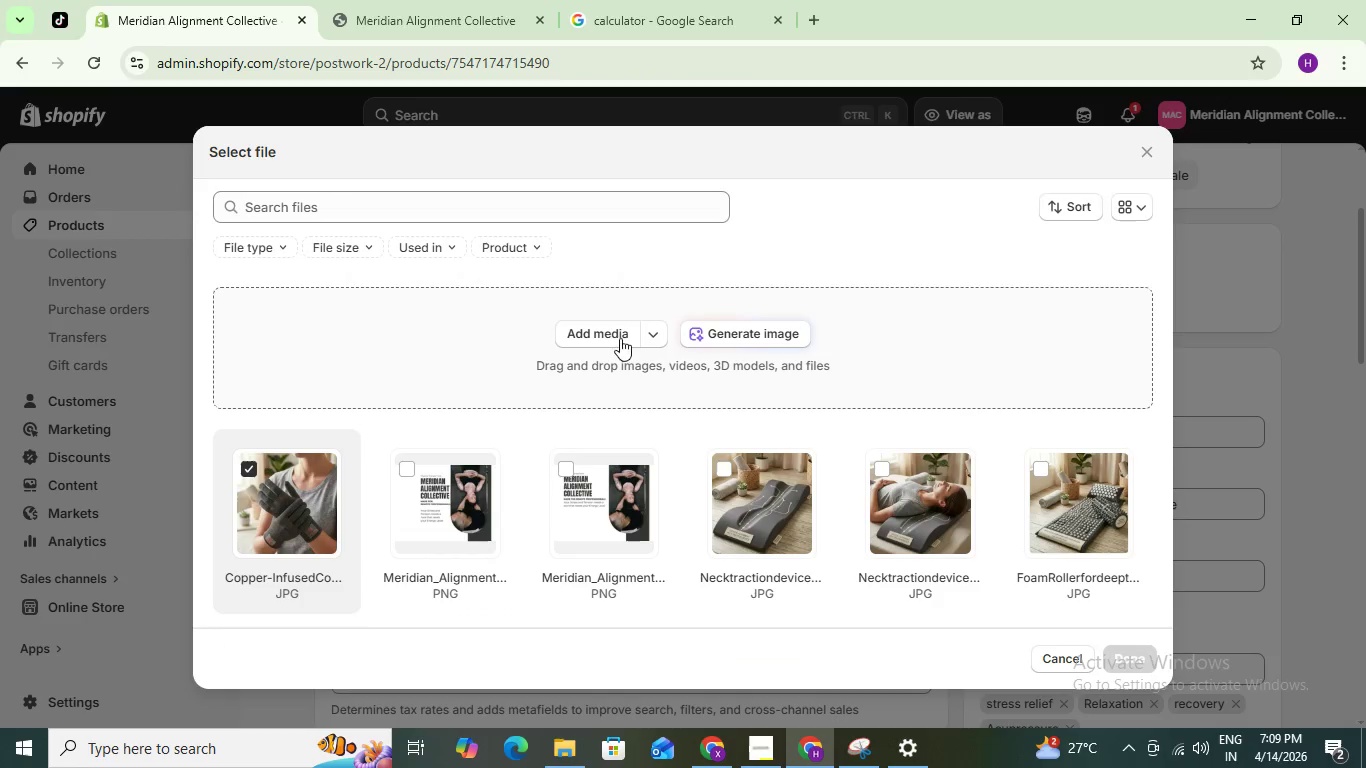 
left_click([619, 334])
 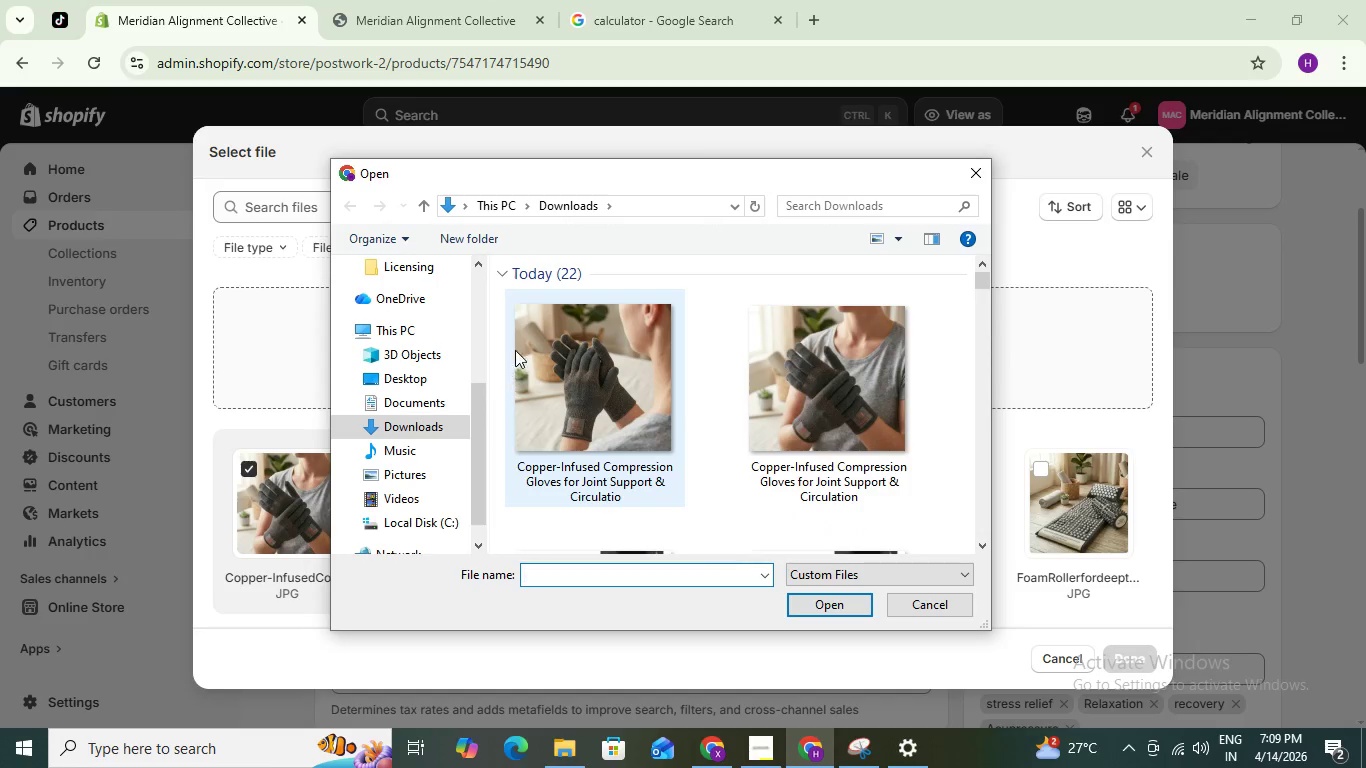 
left_click([552, 396])
 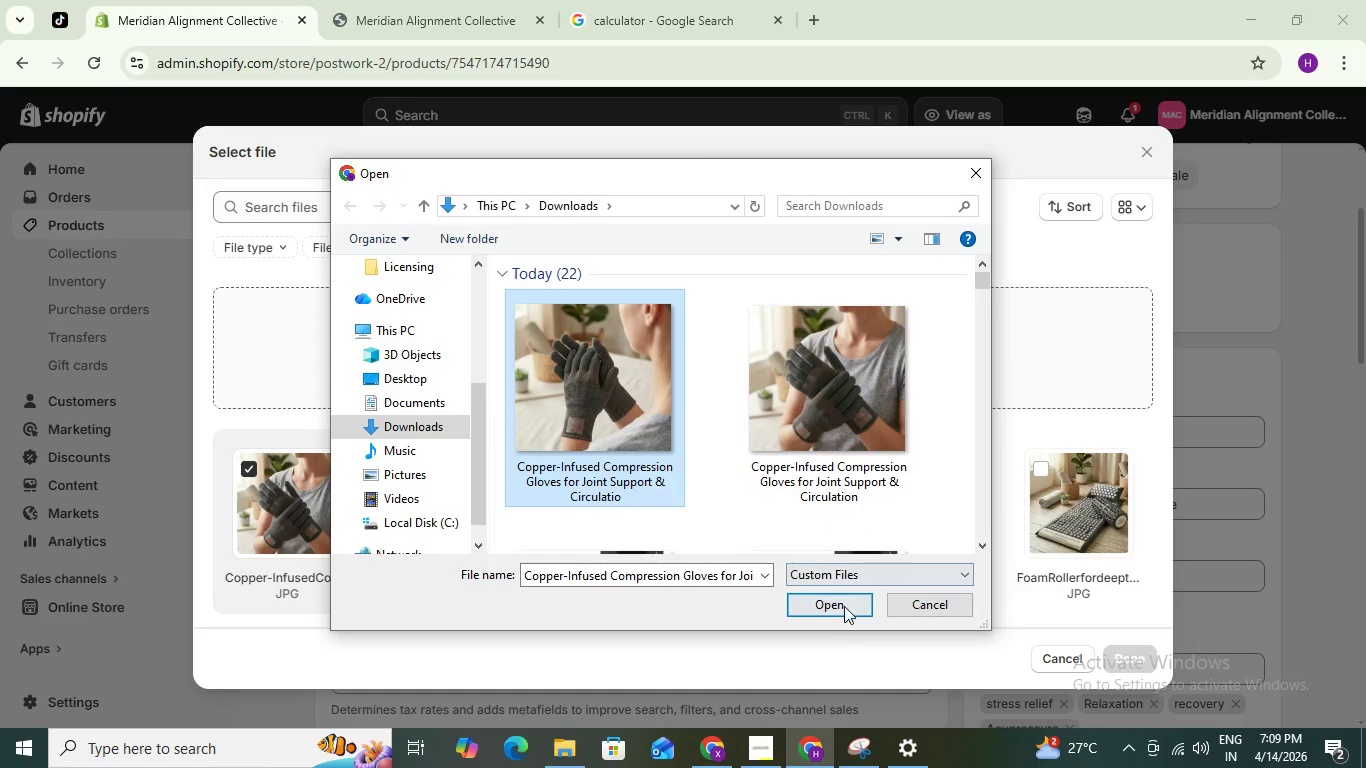 
left_click([844, 606])
 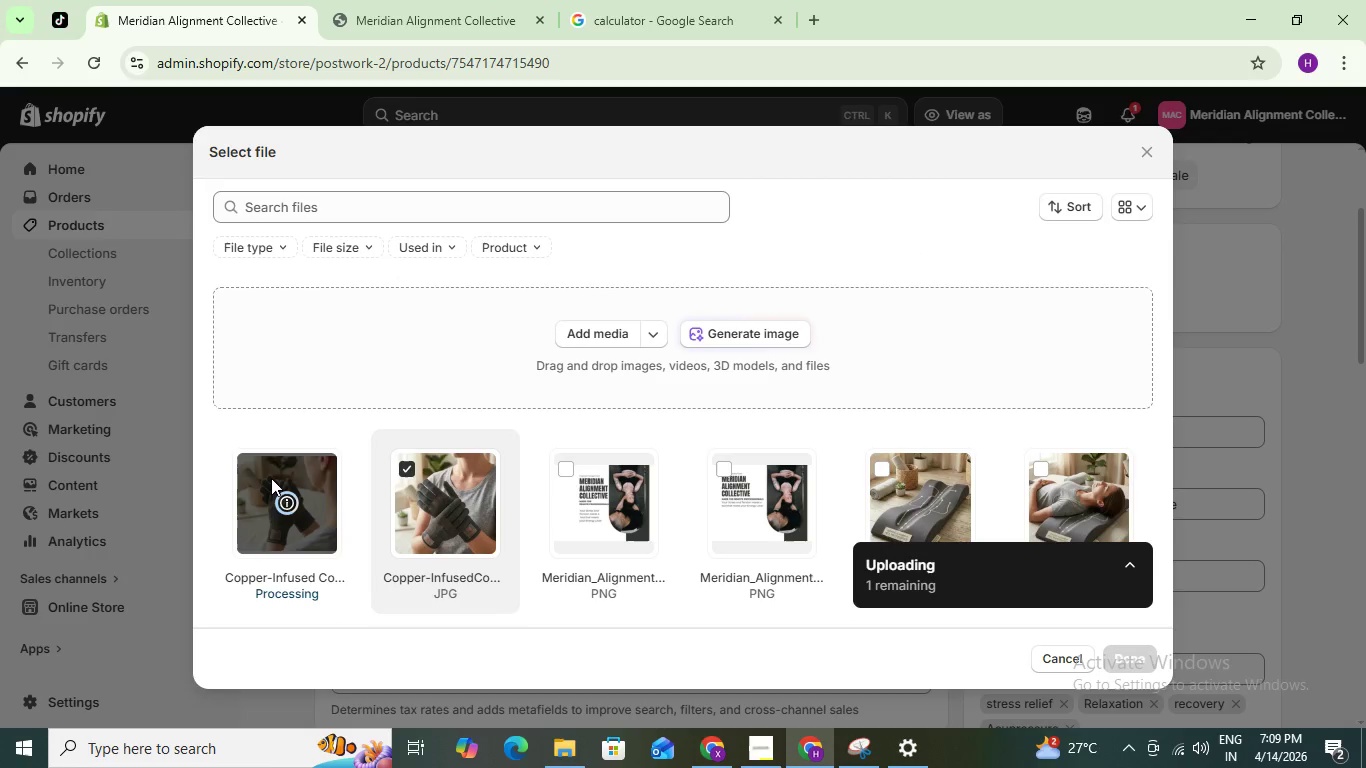 
wait(8.08)
 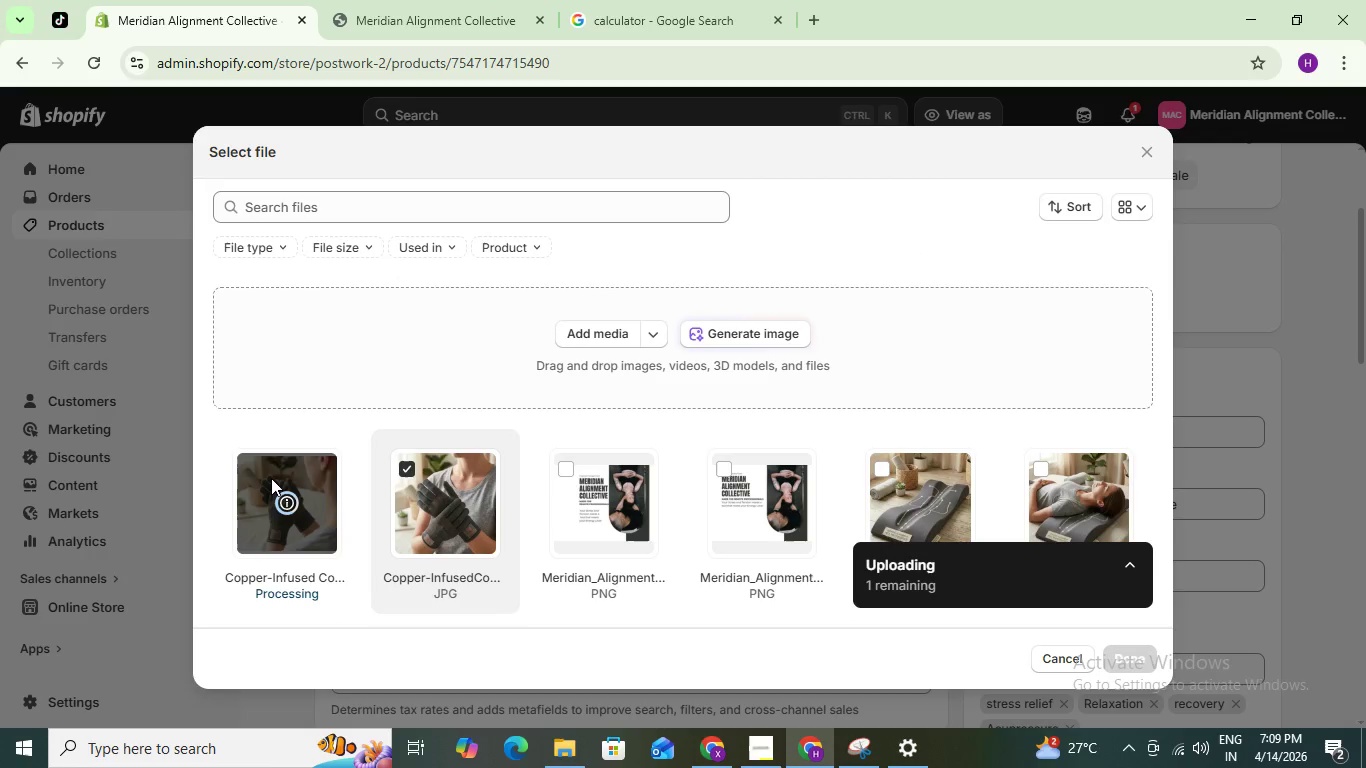 
left_click([1142, 656])
 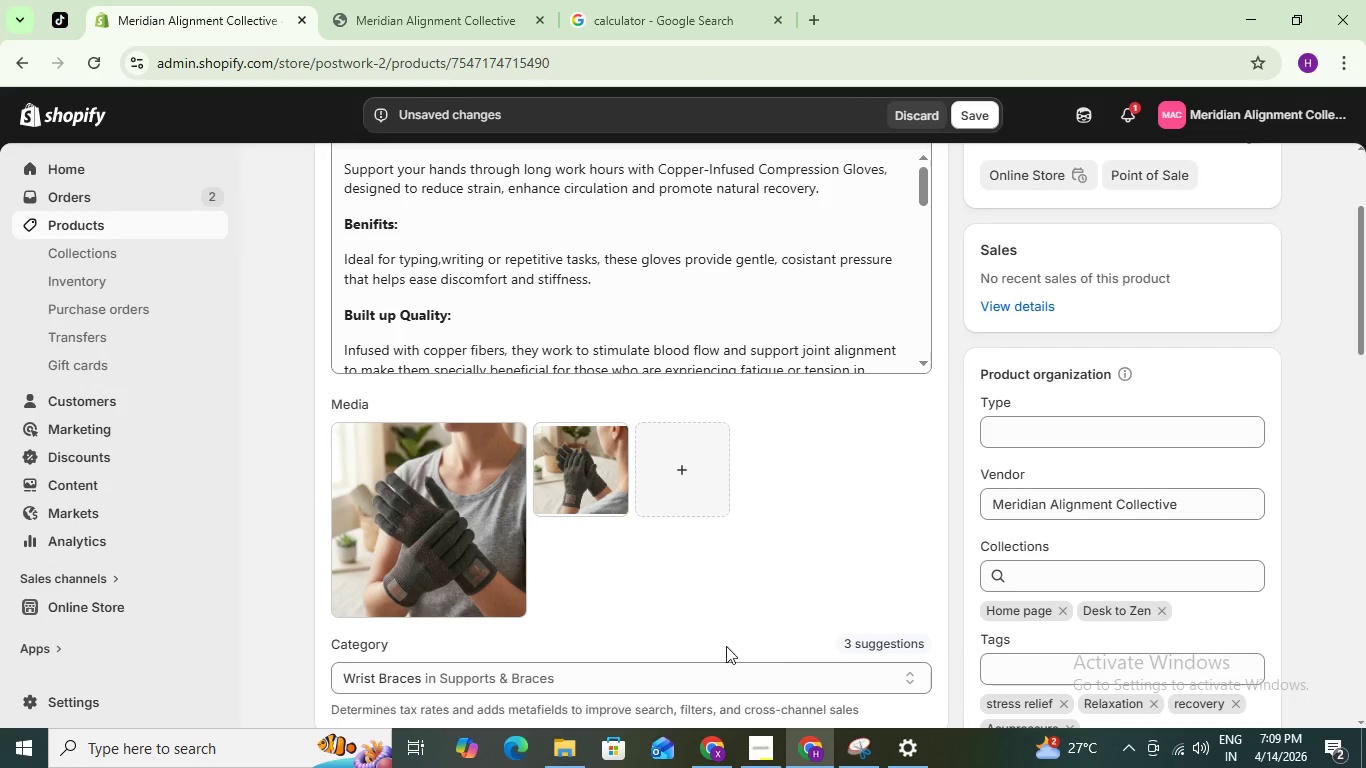 
wait(5.39)
 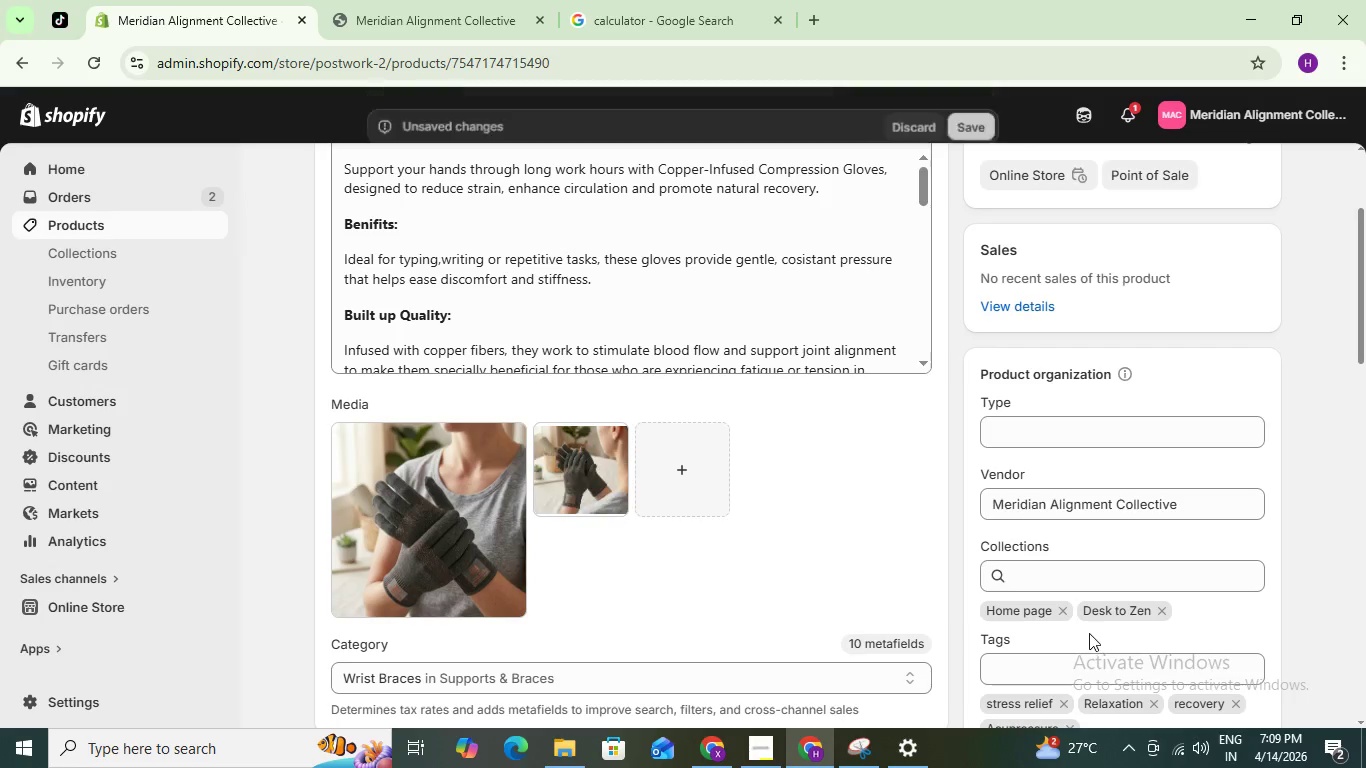 
double_click([966, 115])
 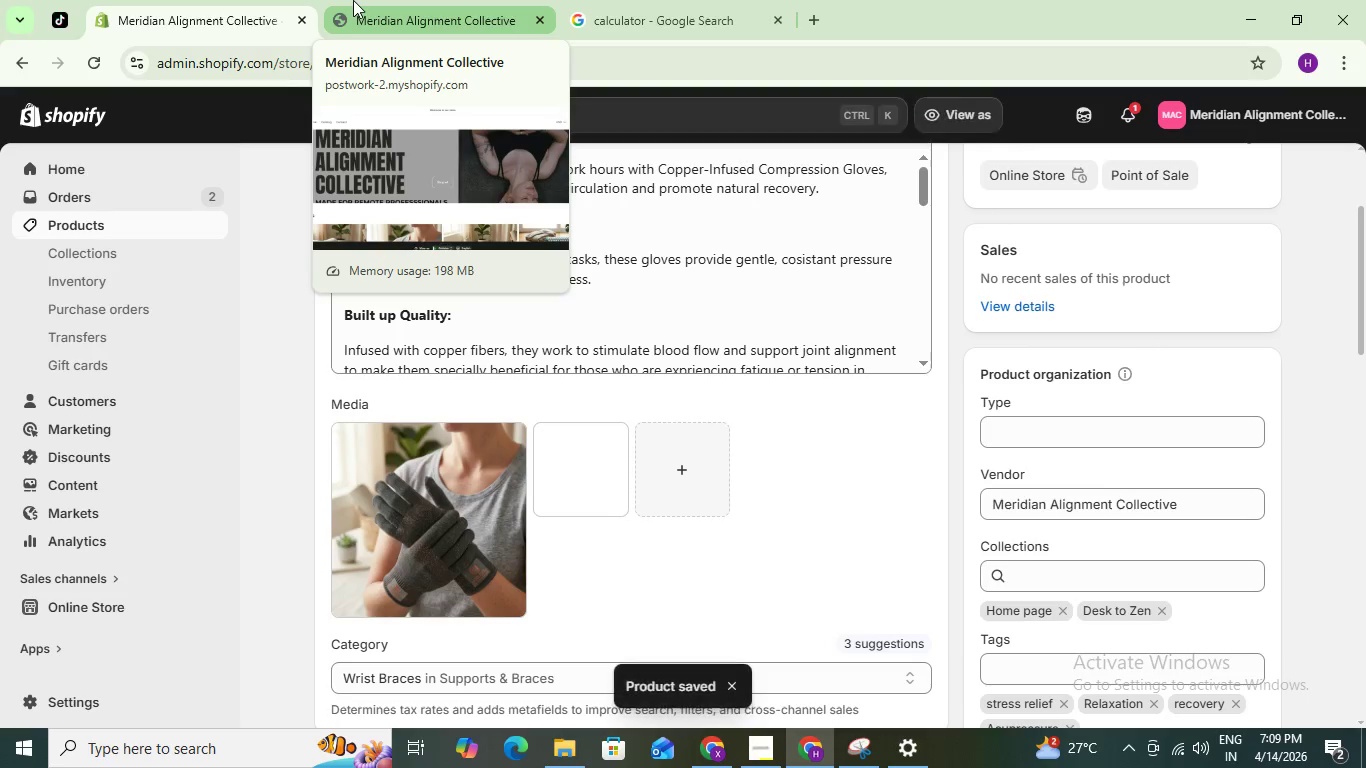 
wait(6.86)
 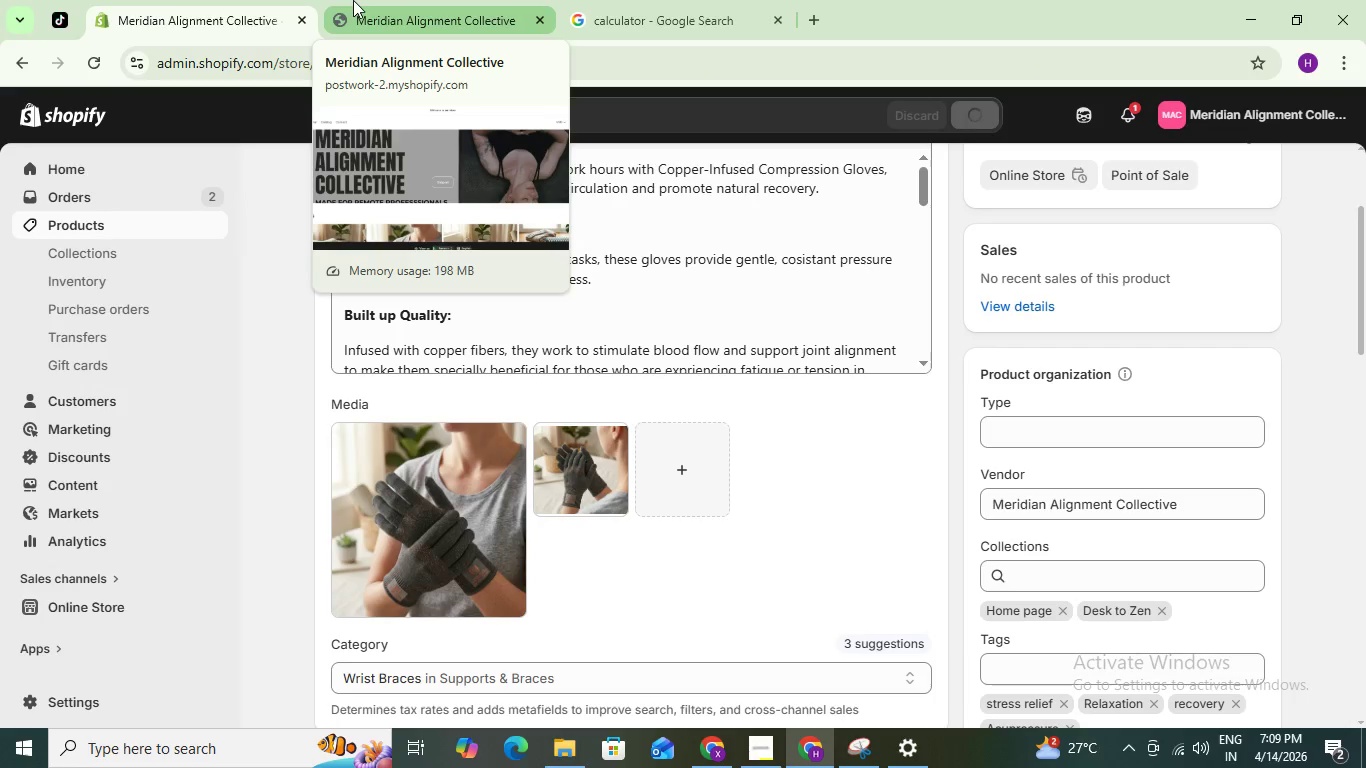 
left_click([353, 0])
 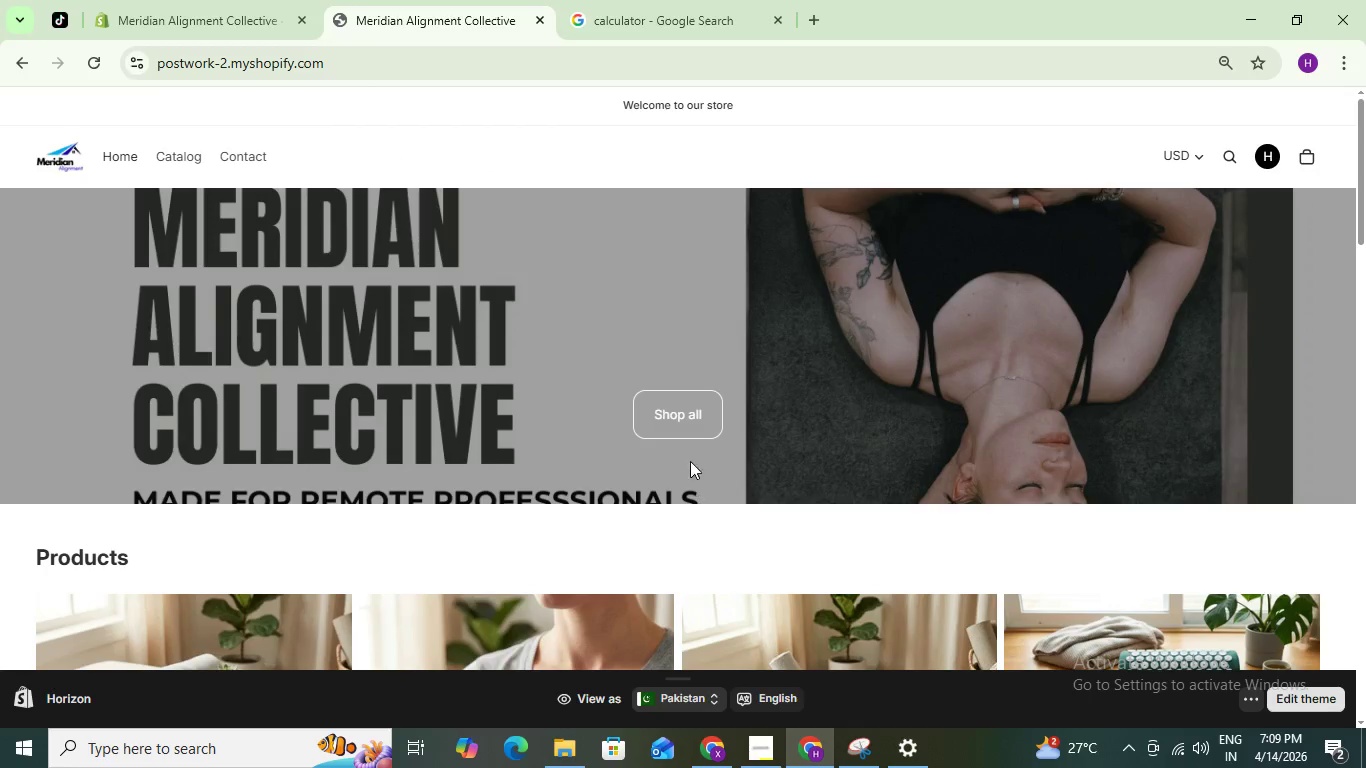 
scroll: coordinate [664, 407], scroll_direction: down, amount: 3.0
 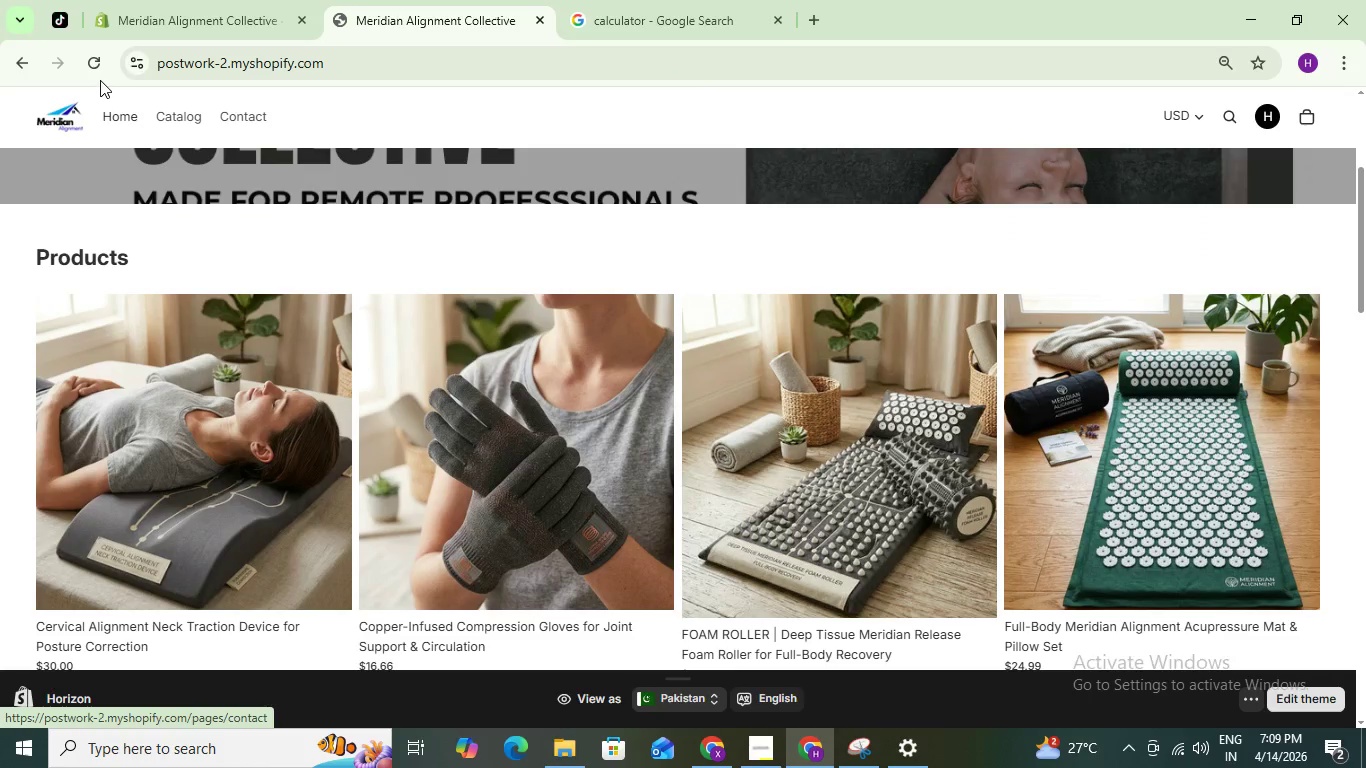 
left_click([99, 75])
 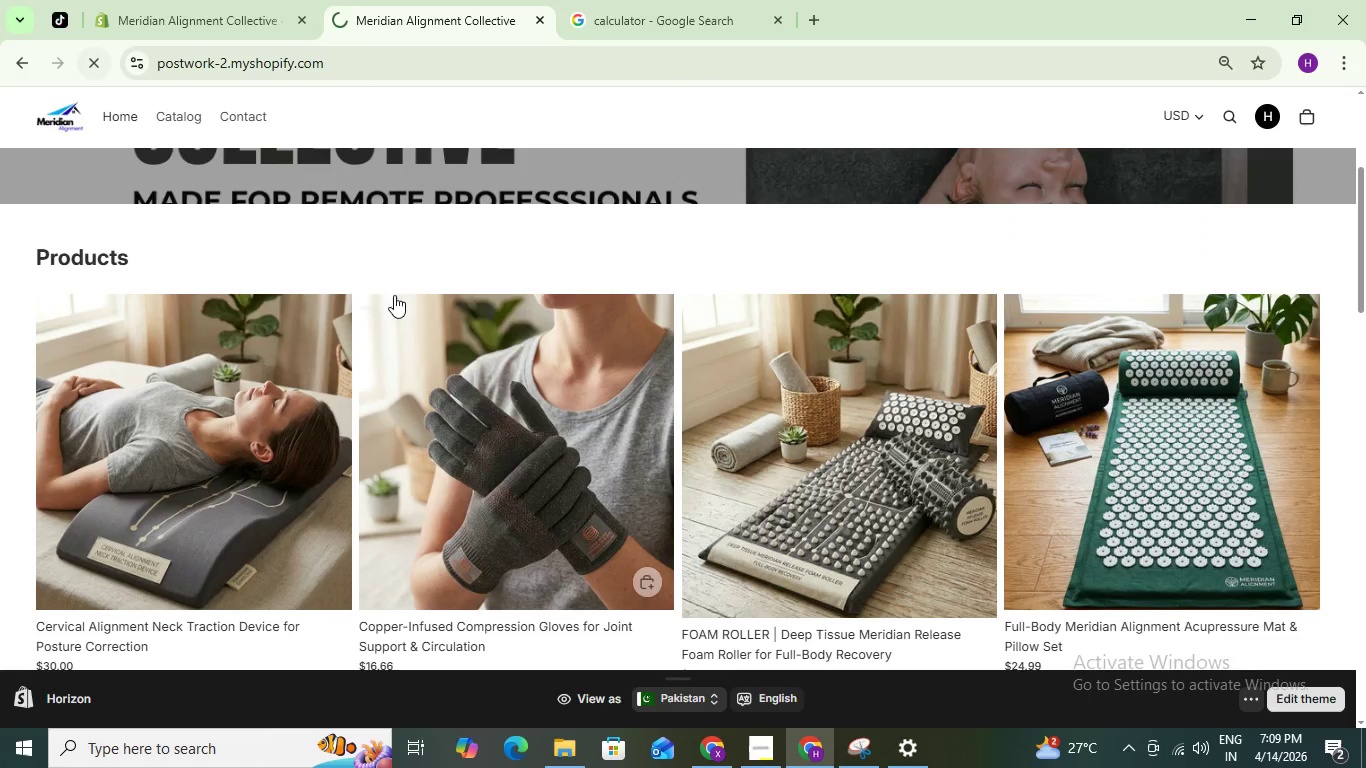 
scroll: coordinate [444, 351], scroll_direction: down, amount: 6.0
 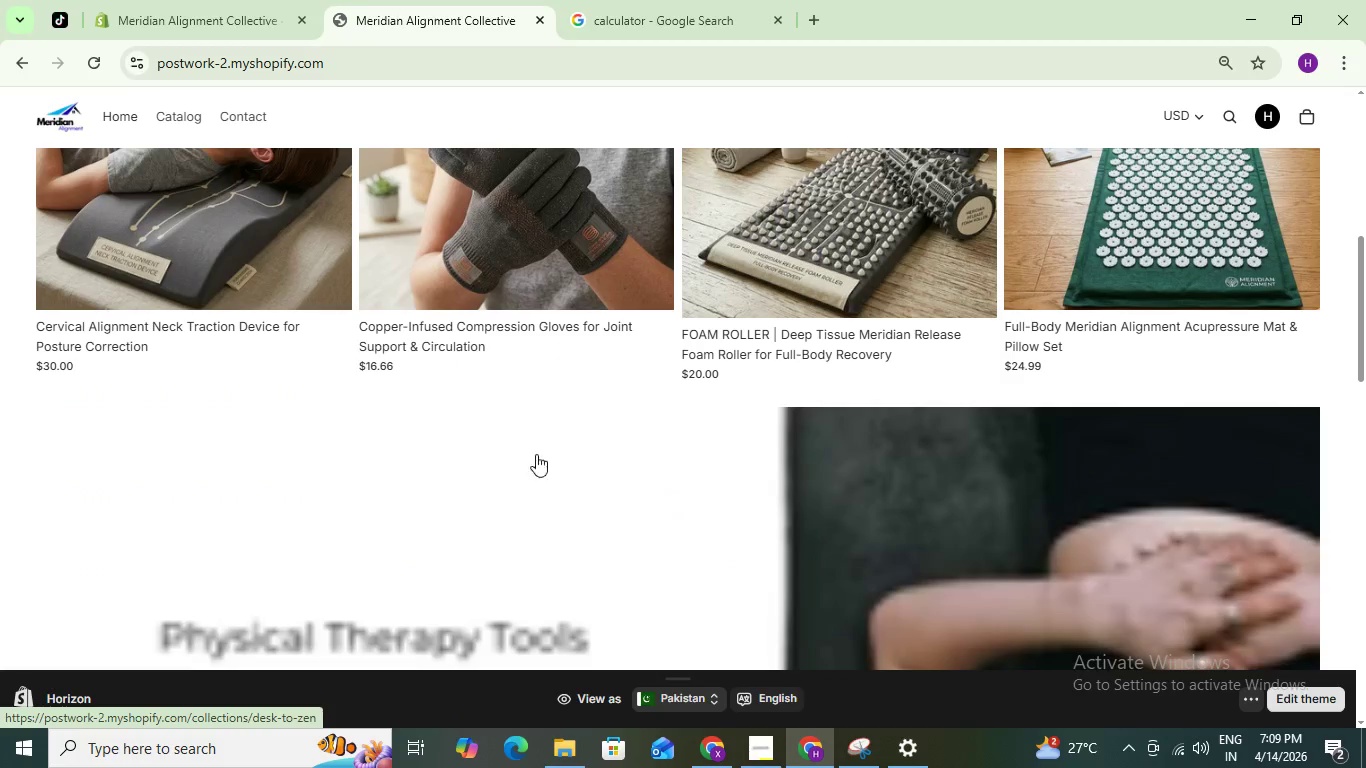 
scroll: coordinate [560, 454], scroll_direction: up, amount: 6.0
 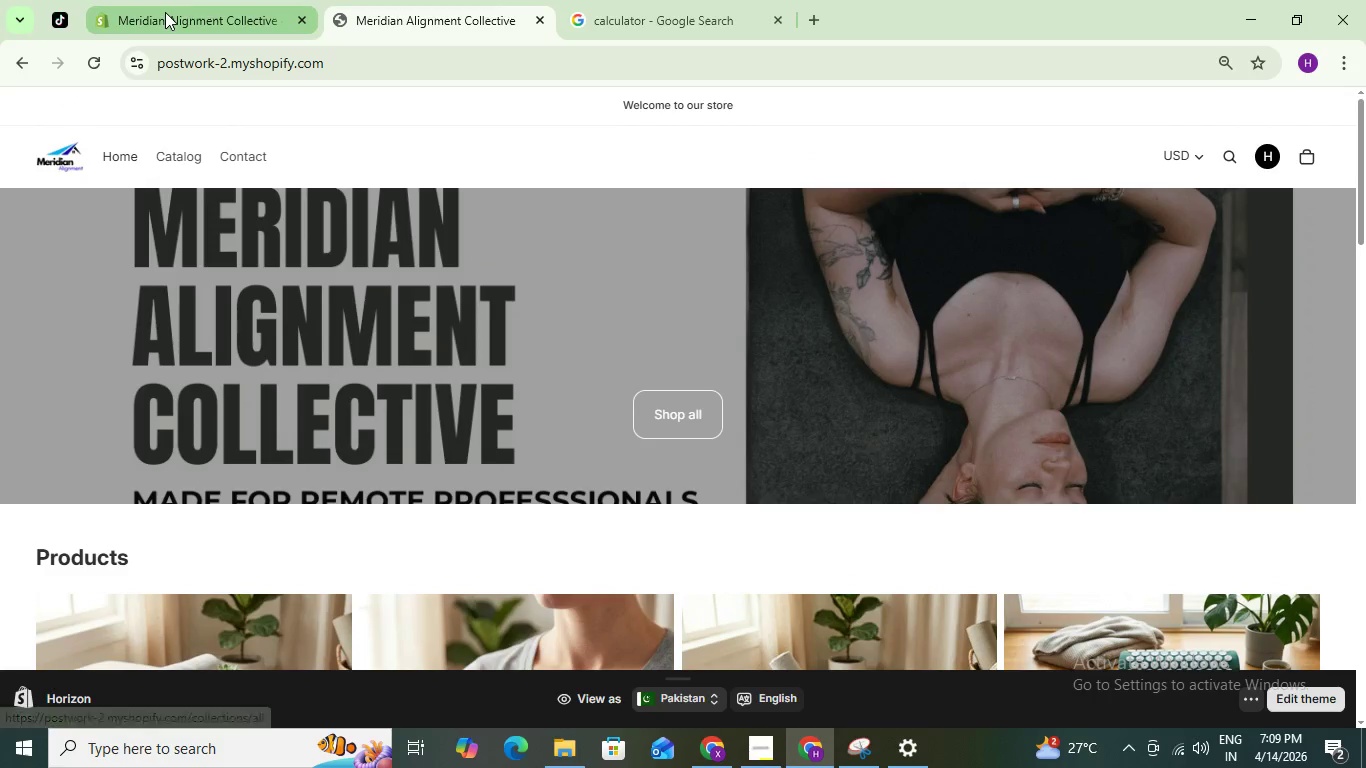 
left_click([166, 11])
 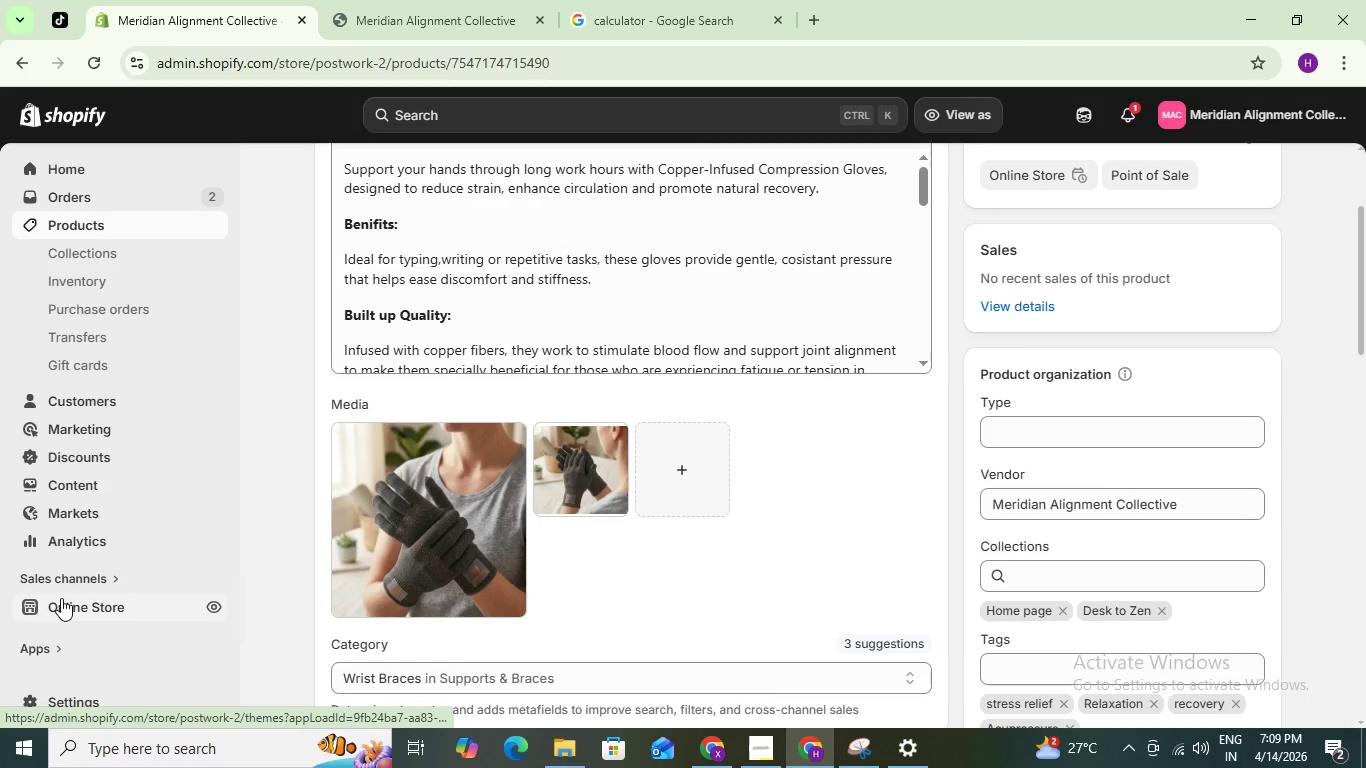 
left_click([61, 602])
 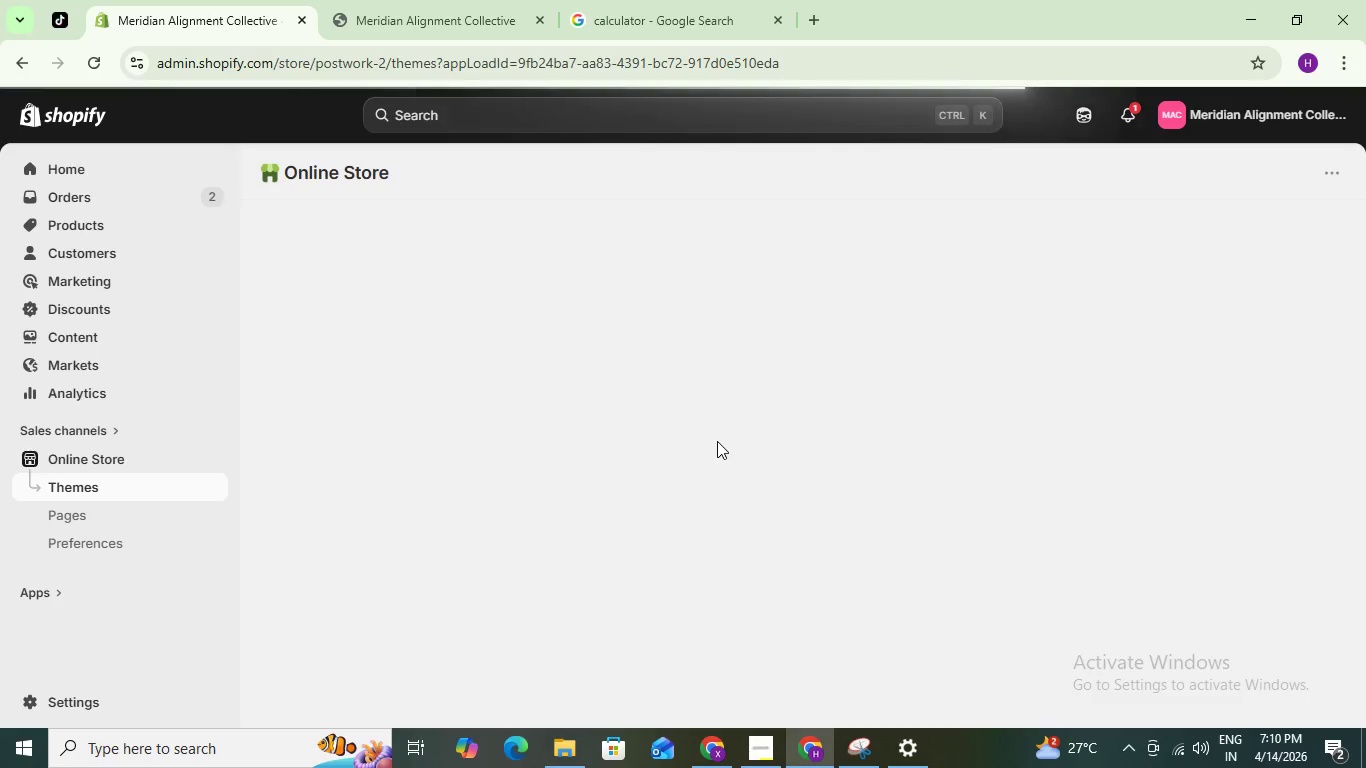 
wait(7.28)
 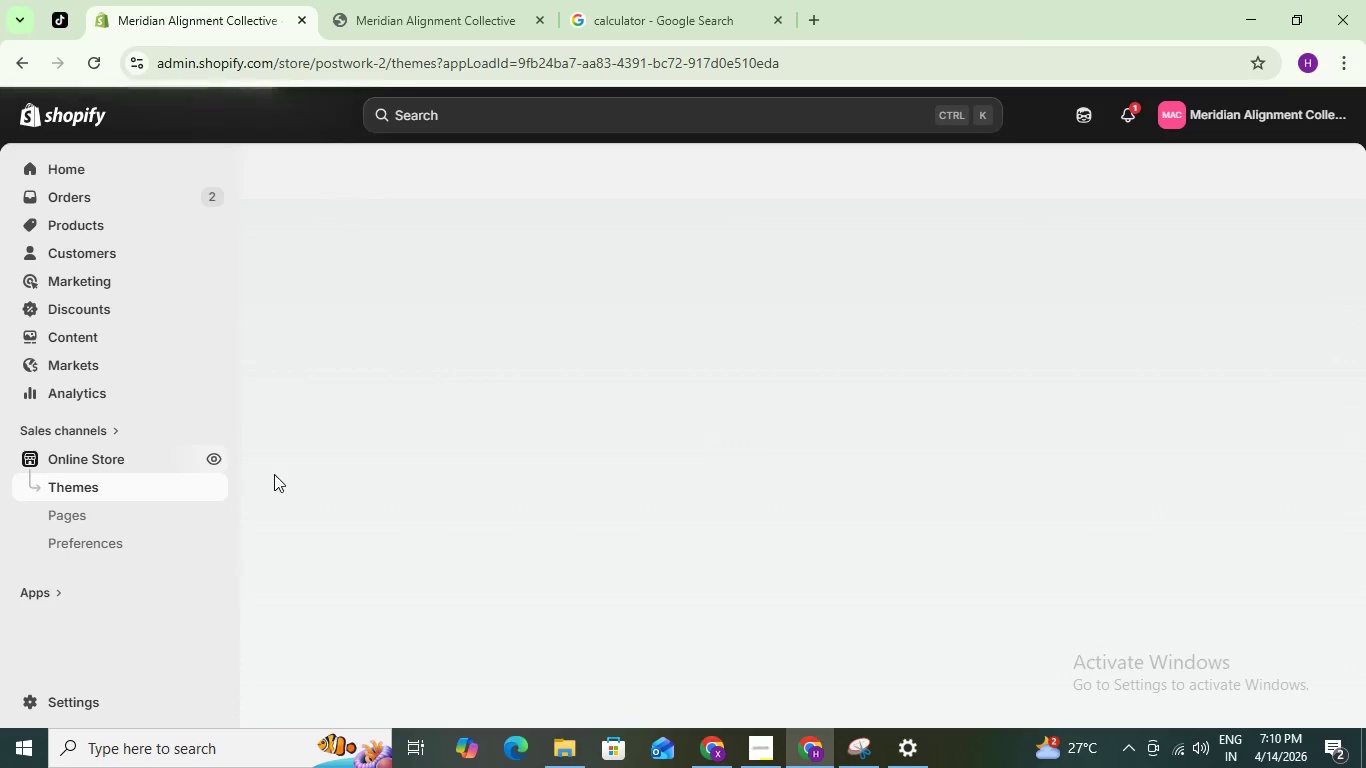 
mouse_move([964, 409])
 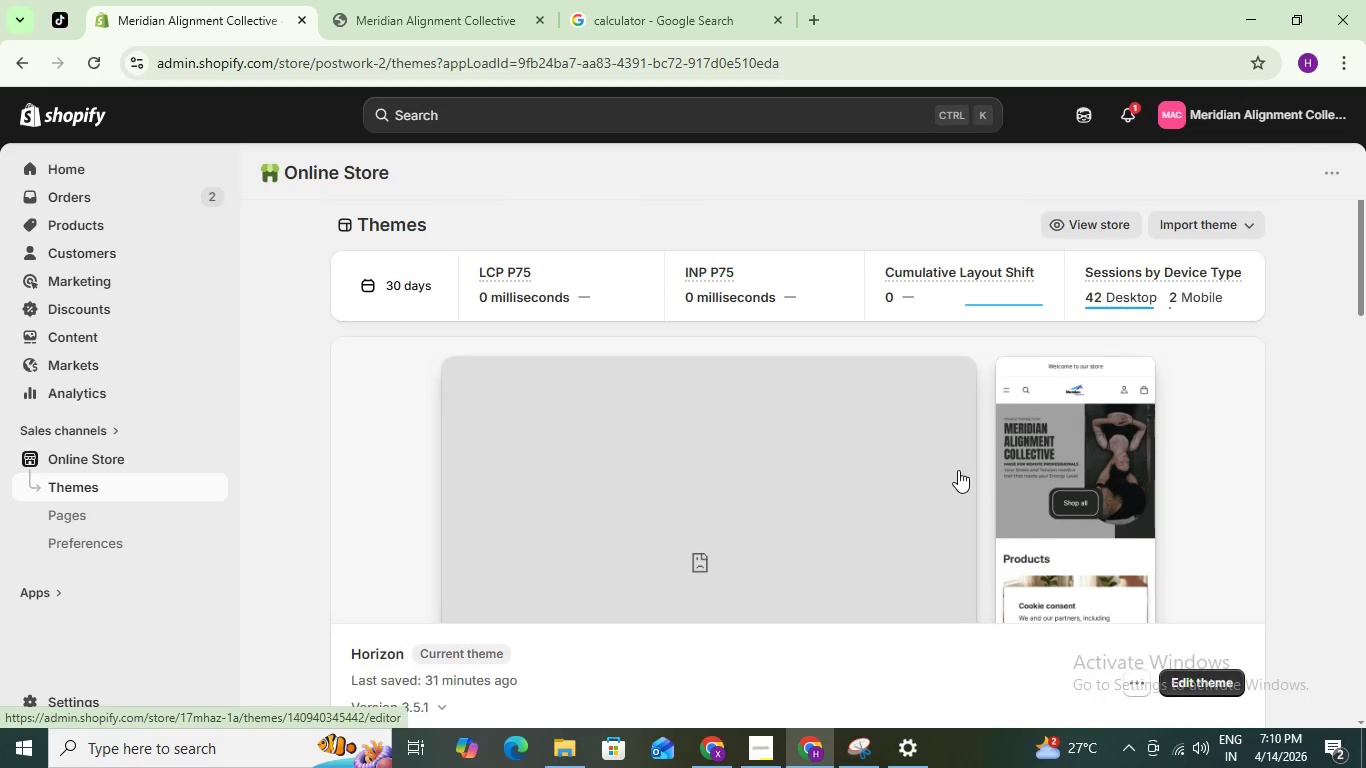 
scroll: coordinate [958, 470], scroll_direction: down, amount: 1.0
 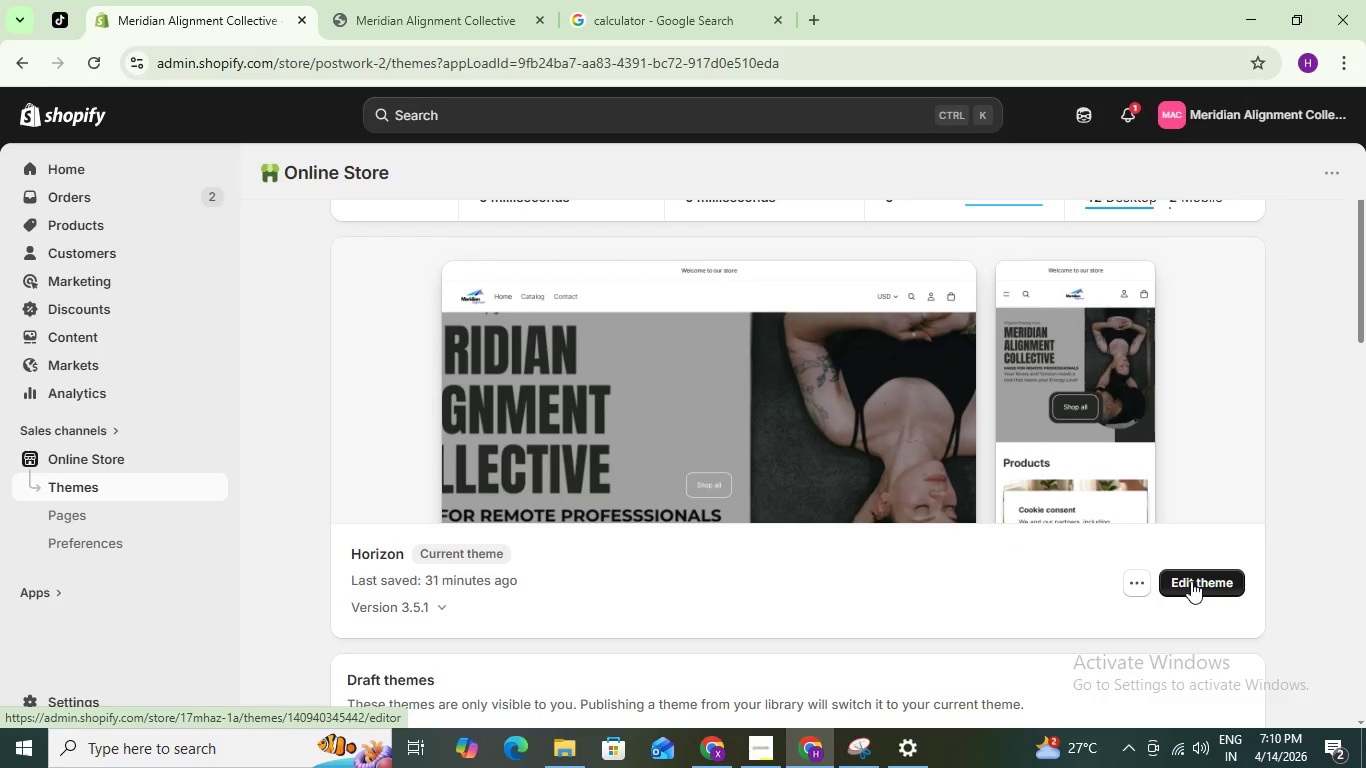 
left_click([1191, 581])
 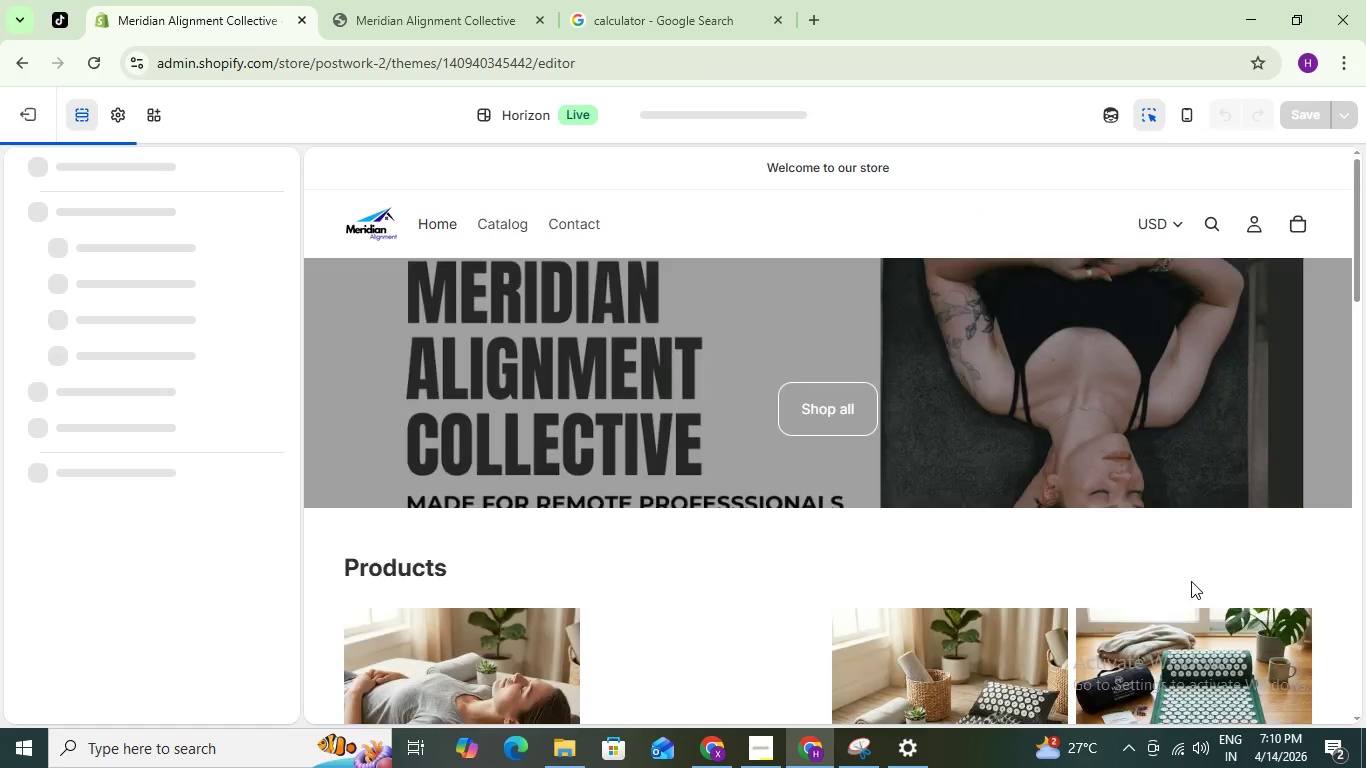 
scroll: coordinate [987, 514], scroll_direction: down, amount: 3.0
 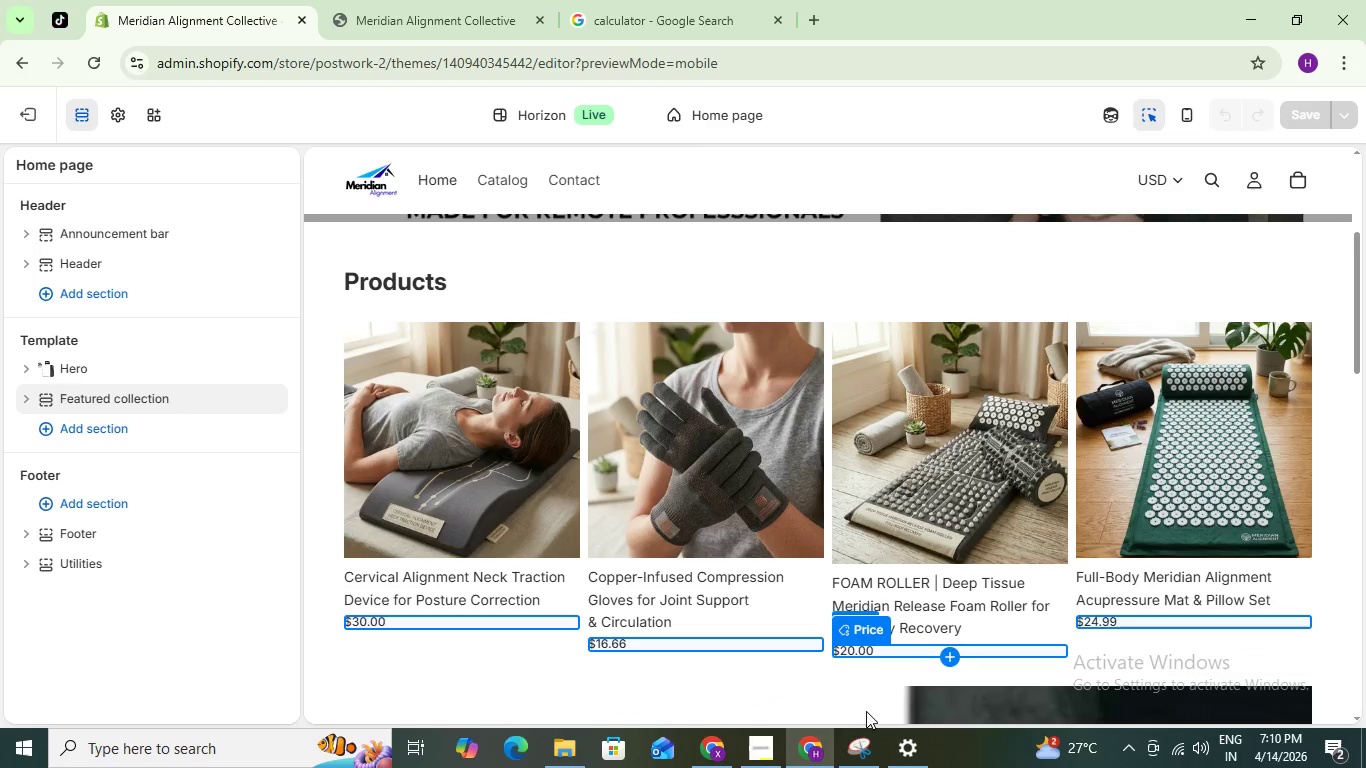 
left_click([851, 749])
 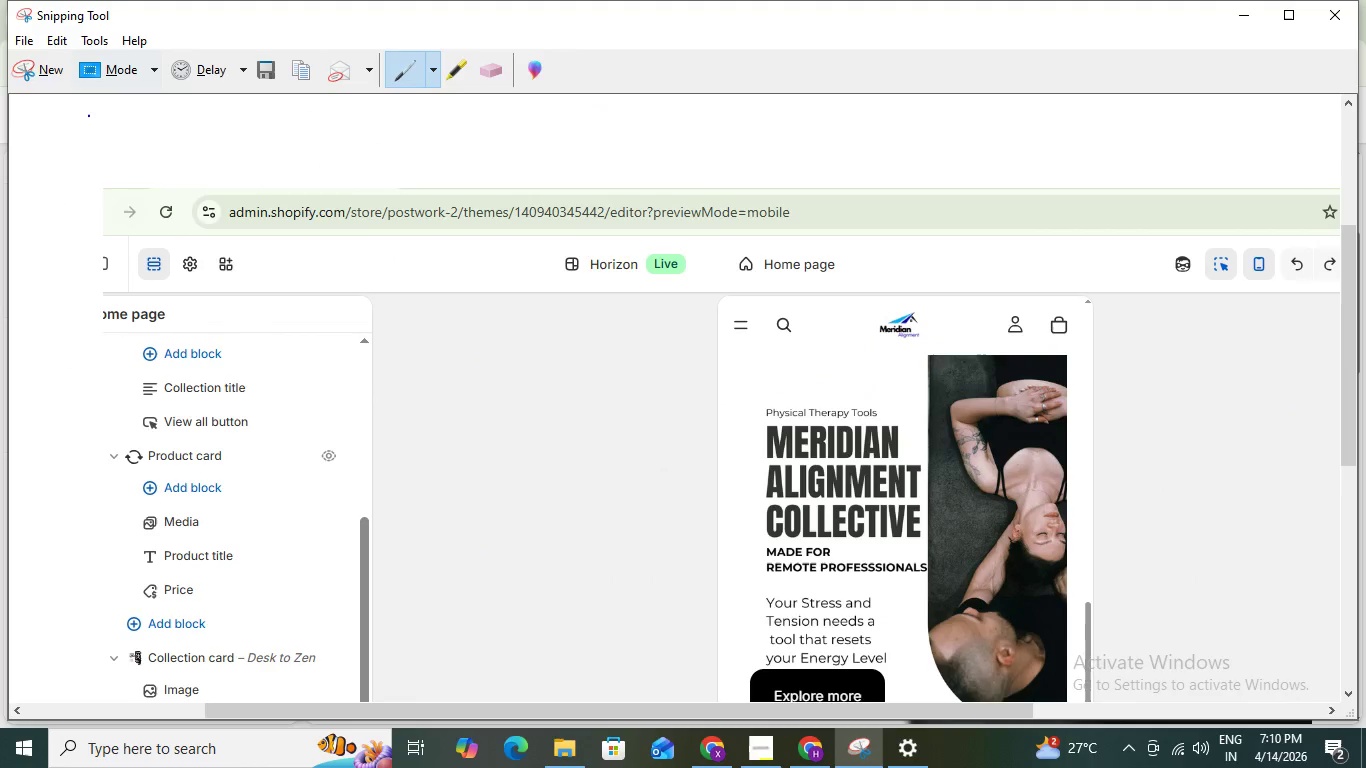 
left_click([29, 62])
 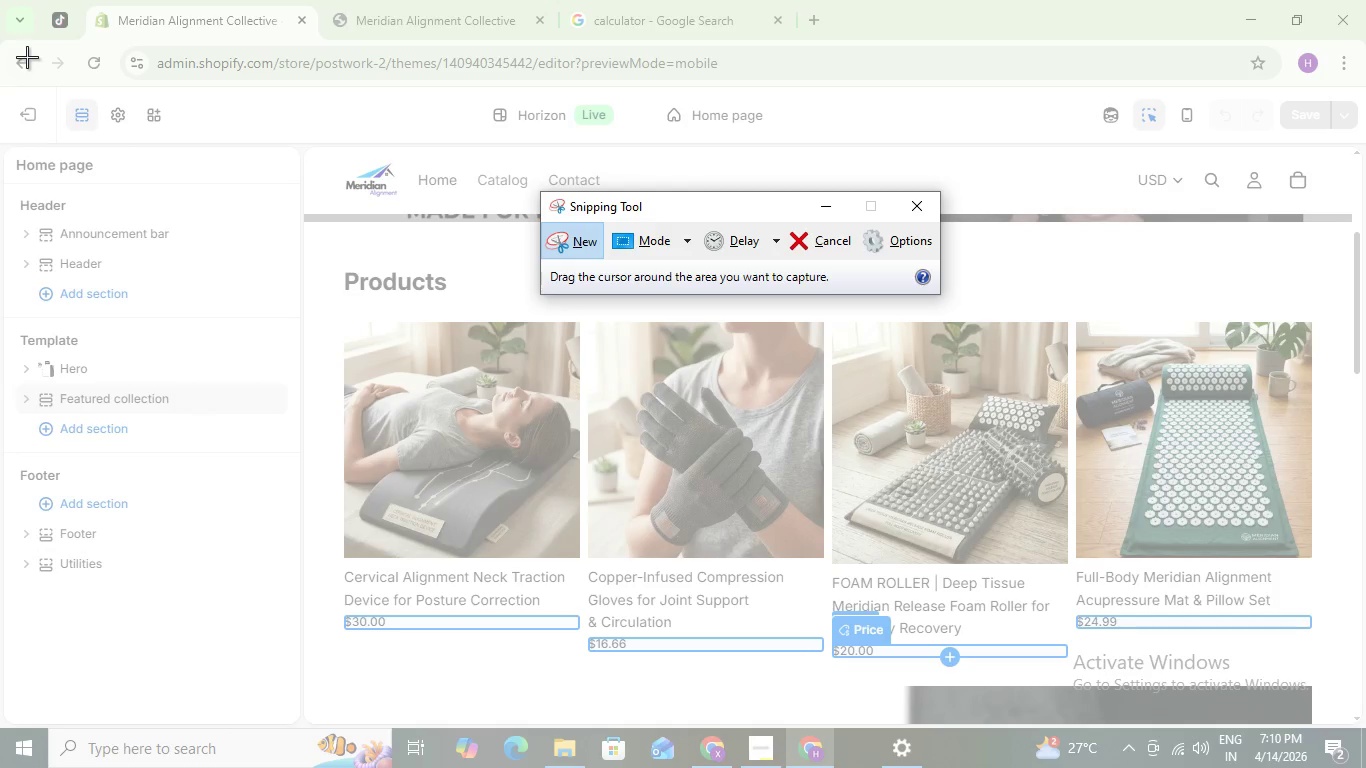 
left_click_drag(start_coordinate=[13, 46], to_coordinate=[1350, 716])
 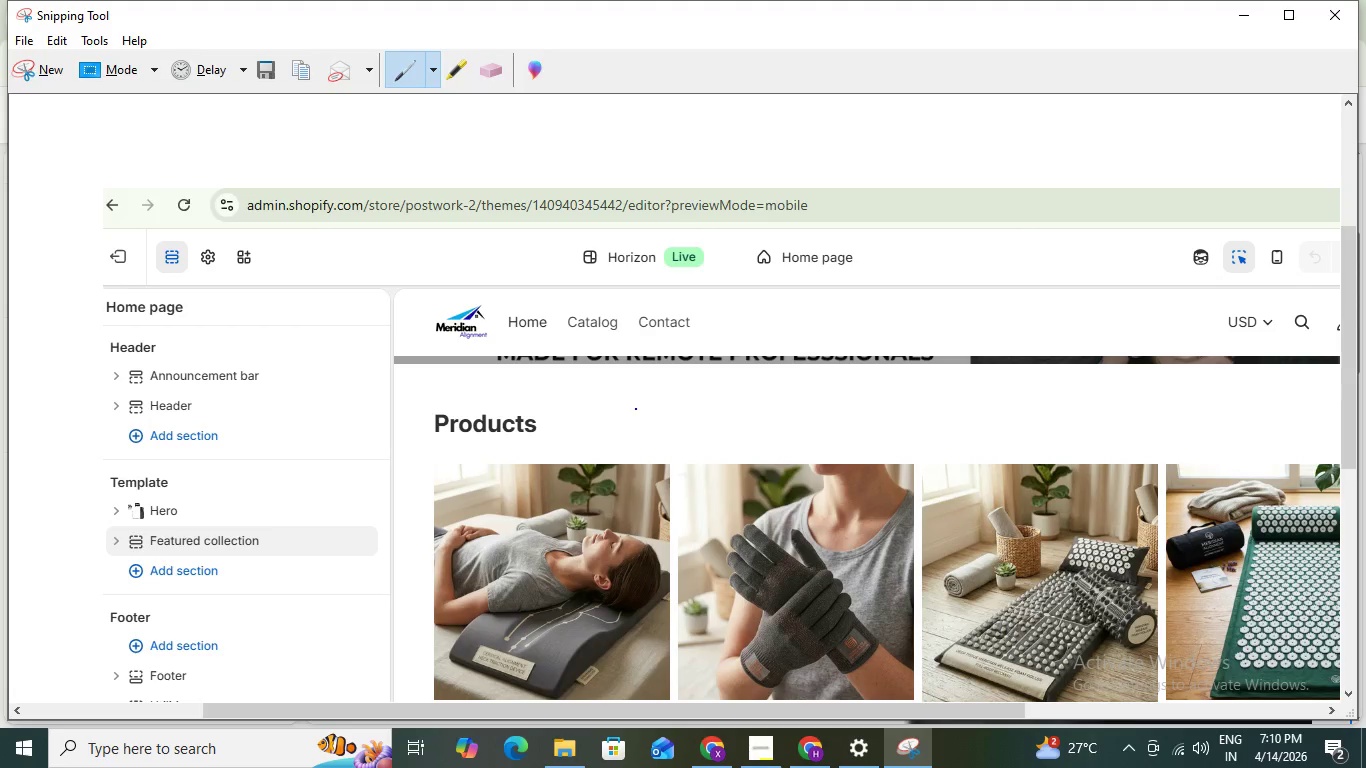 
key(Control+S)
 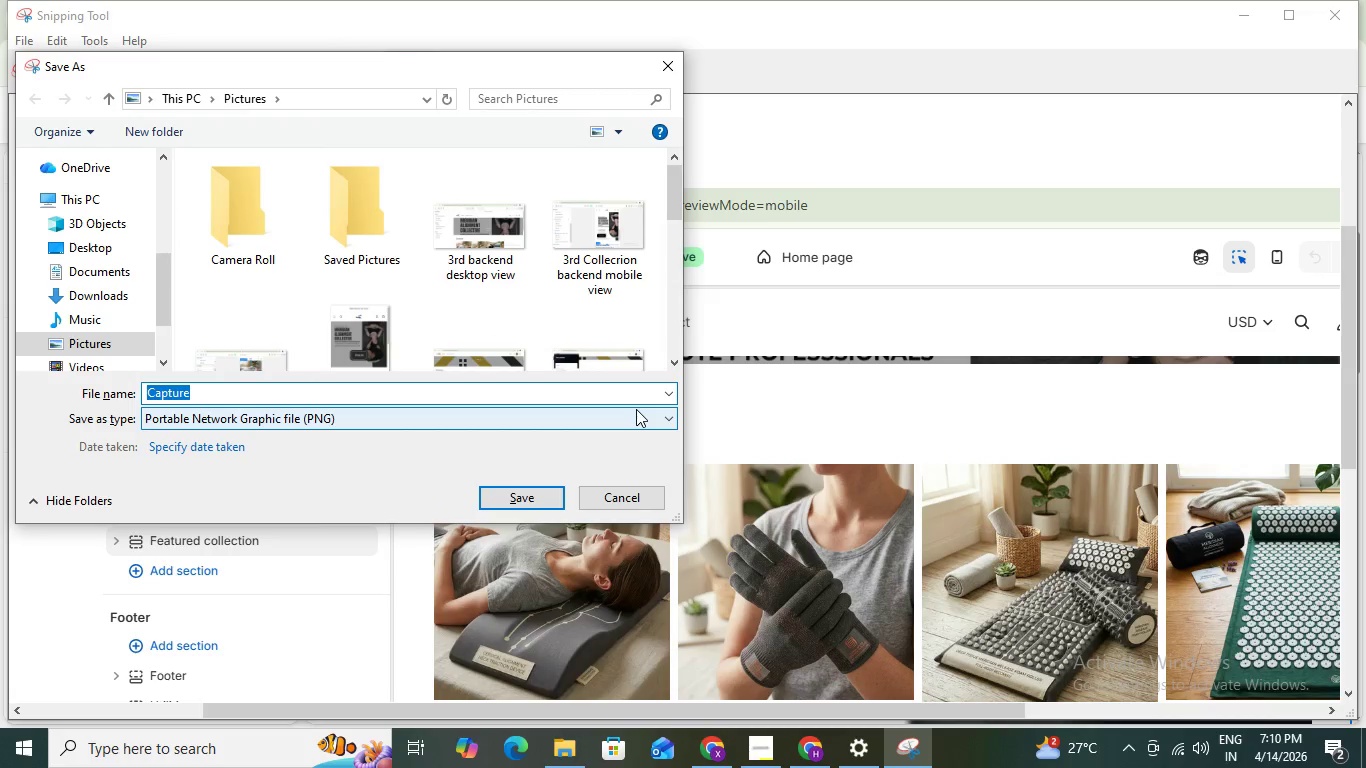 
type(3rd , 4 products Listed backend)
 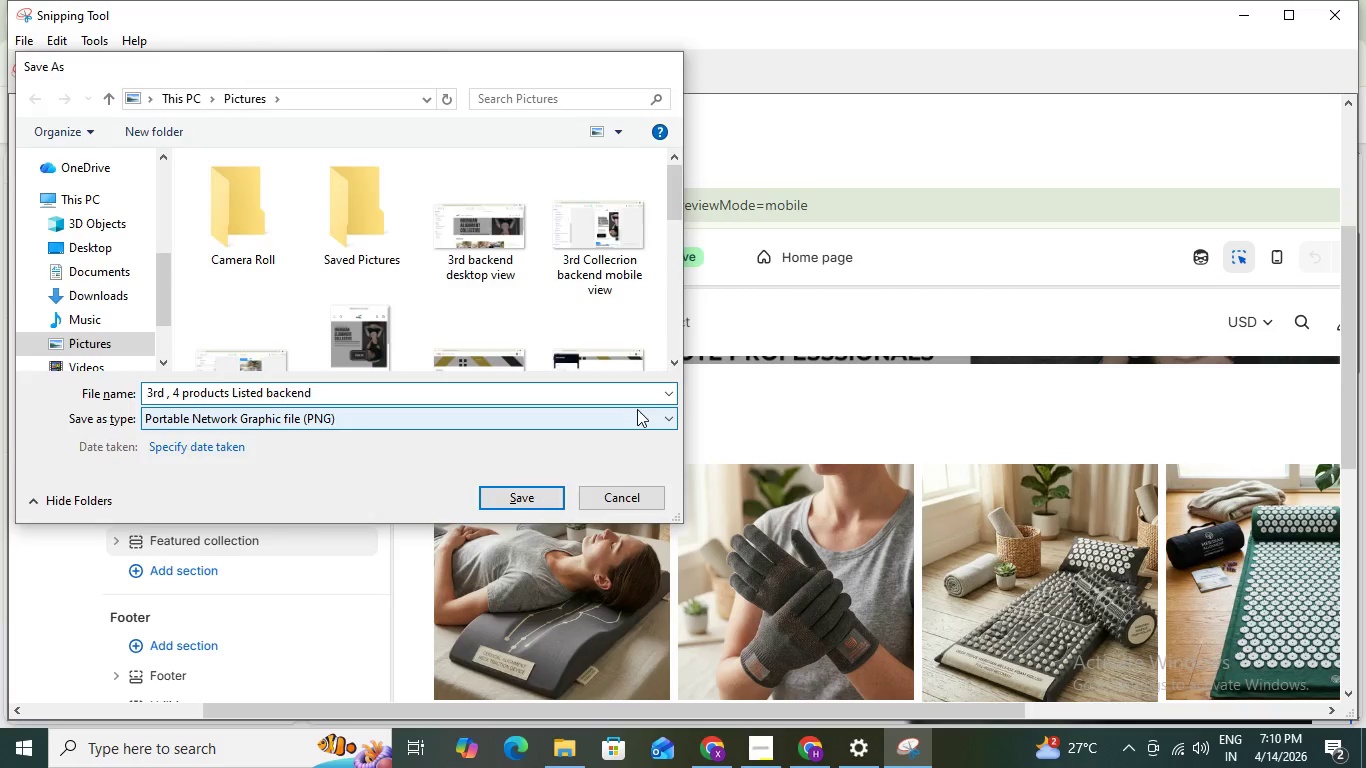 
 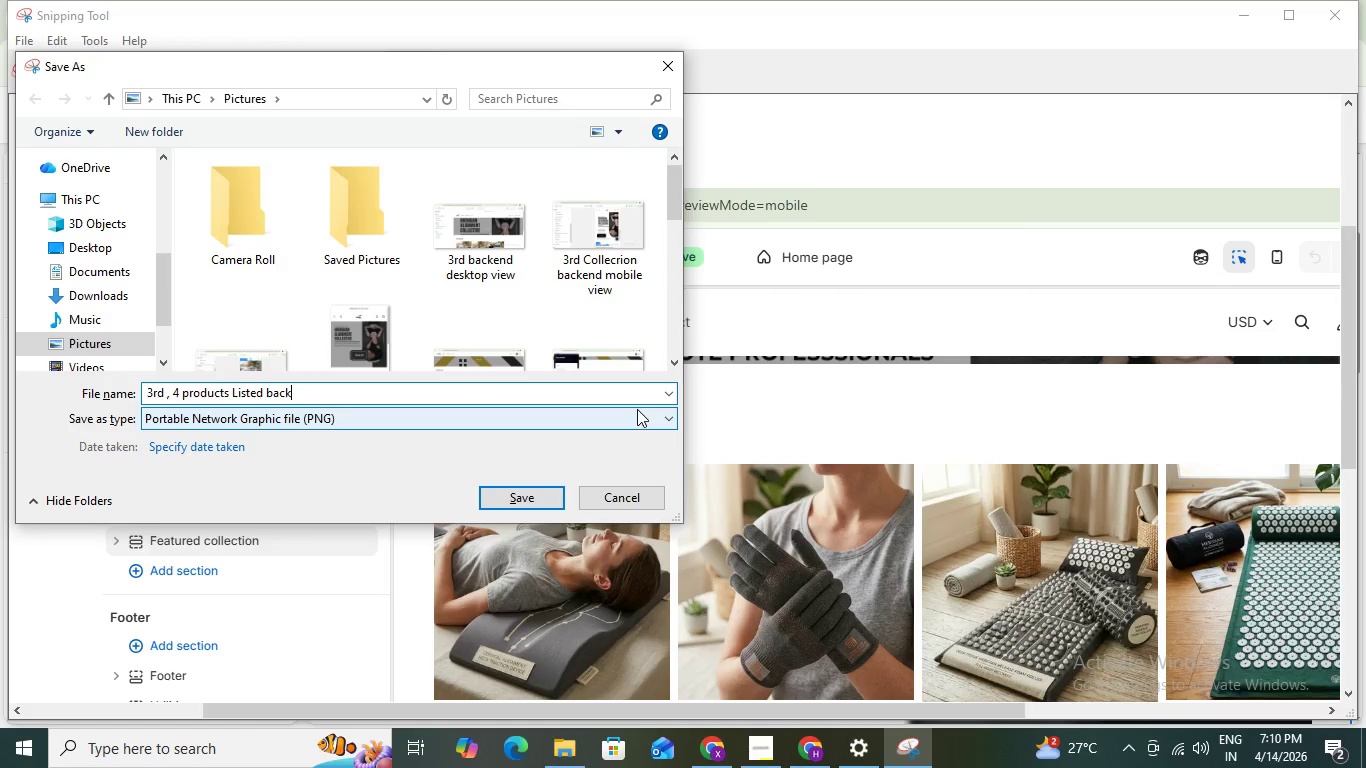 
key(Enter)
 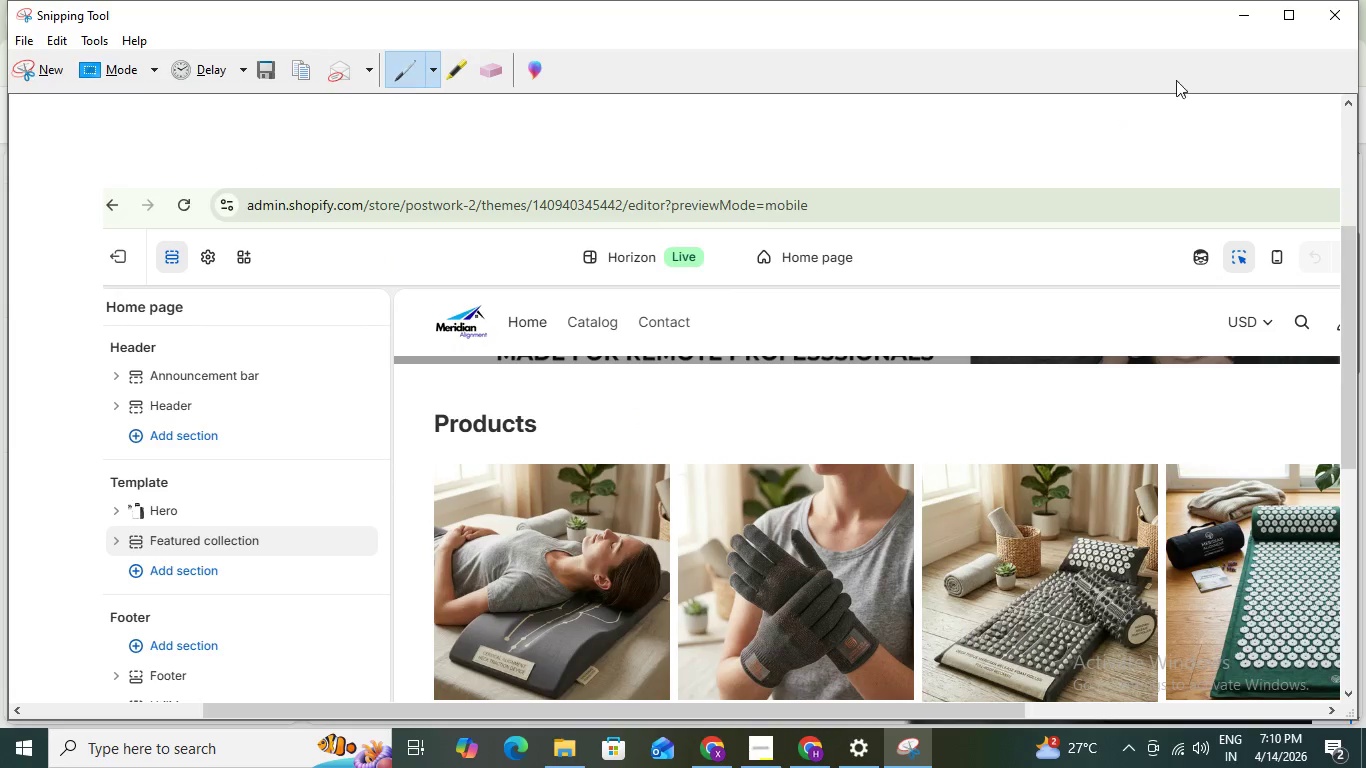 
left_click([1247, 18])
 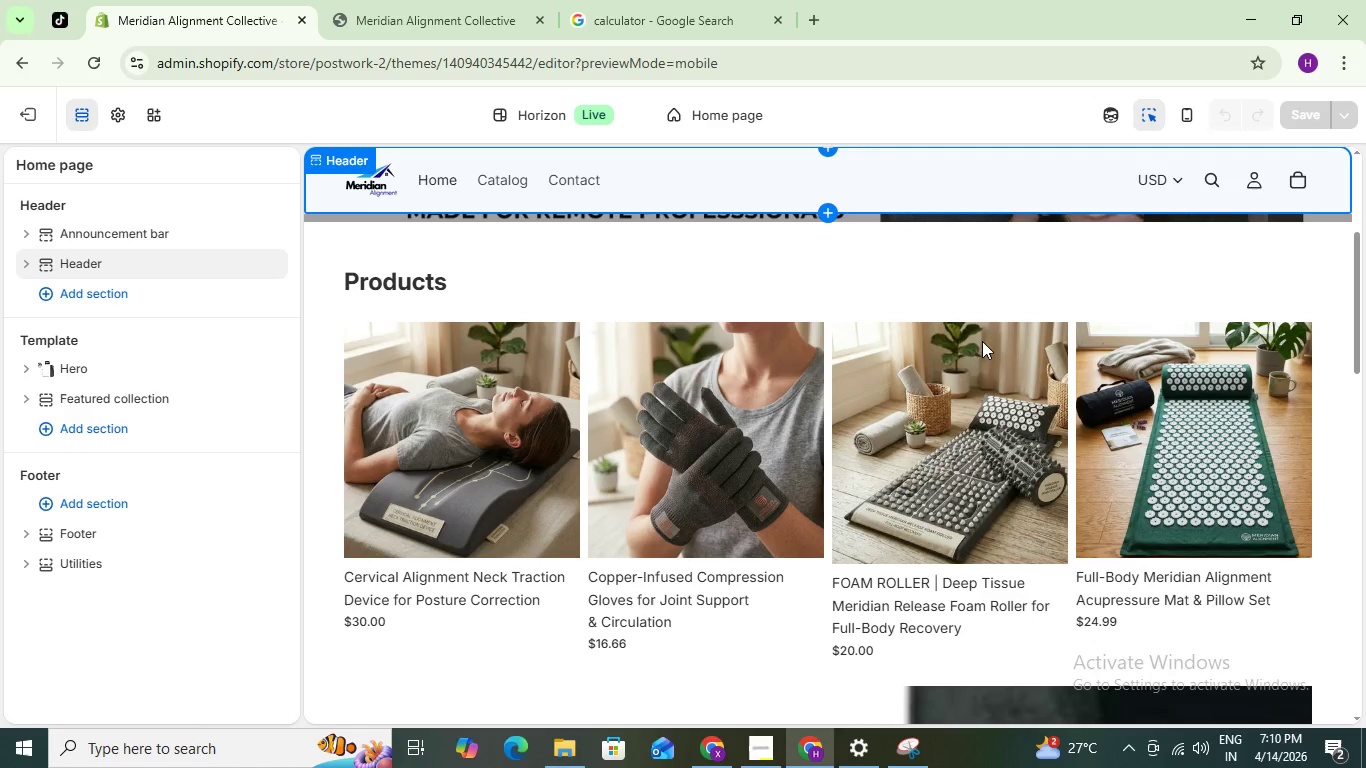 
scroll: coordinate [809, 436], scroll_direction: down, amount: 7.0
 